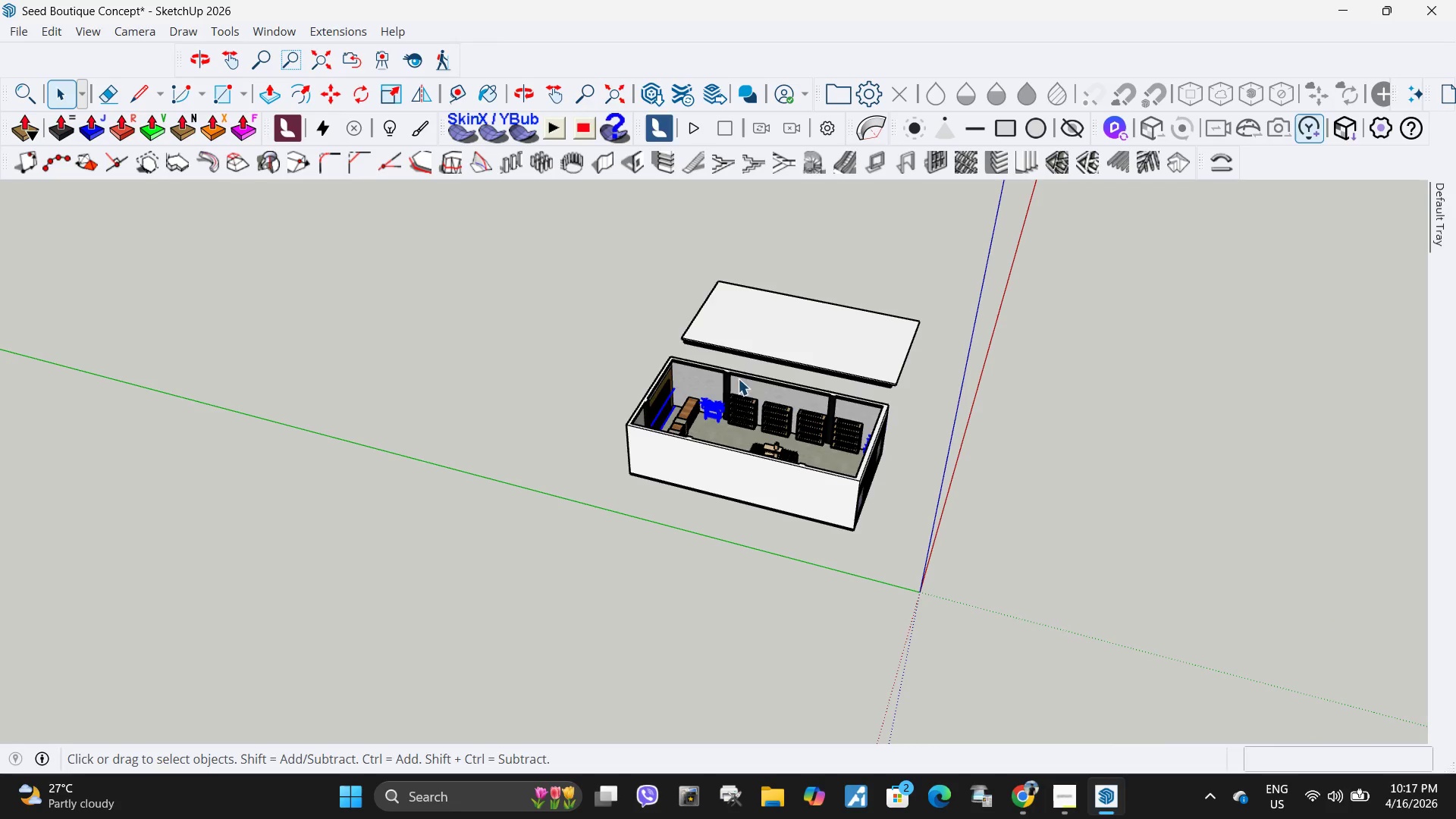 
right_click([717, 408])
 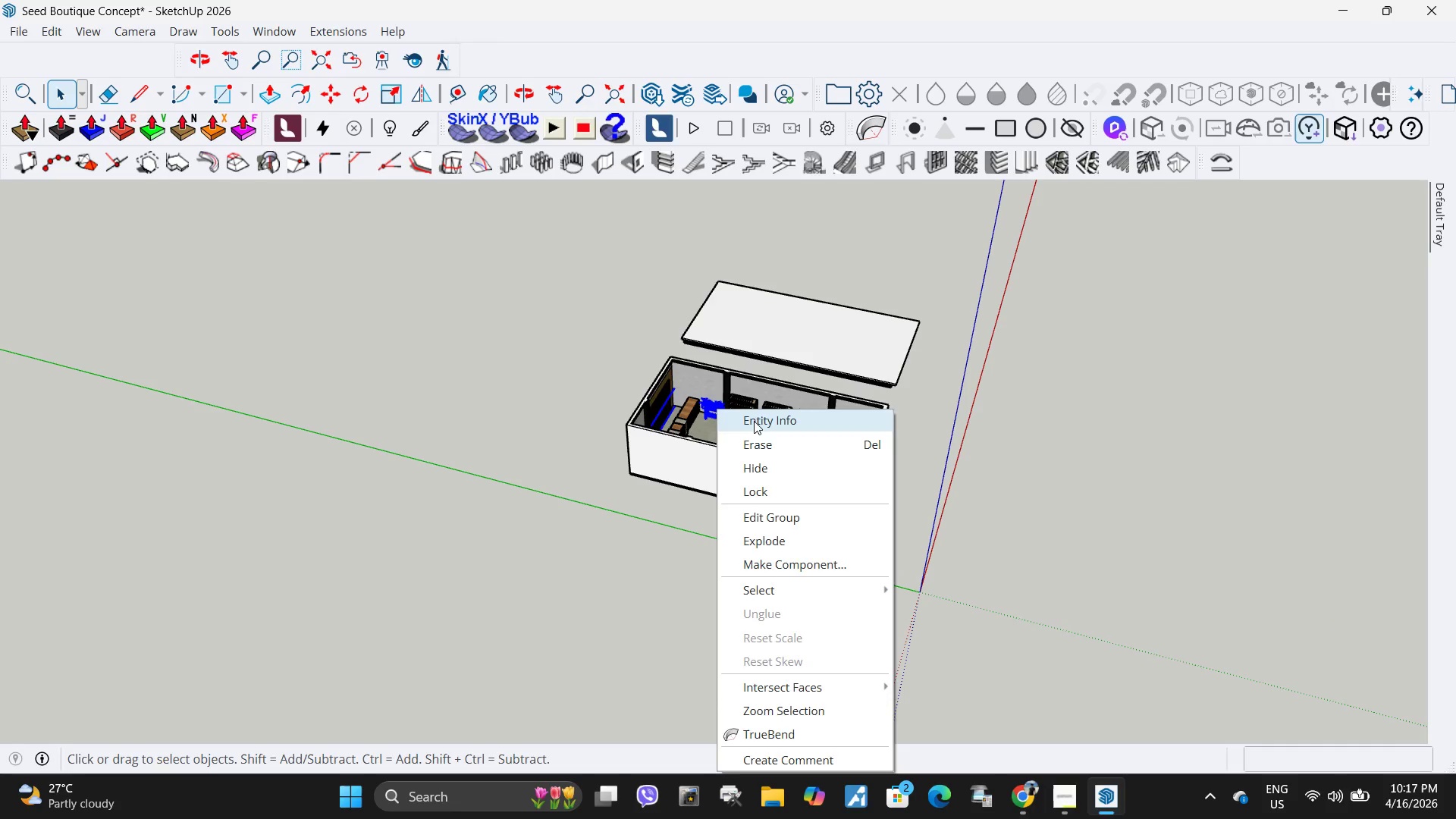 
left_click([754, 421])
 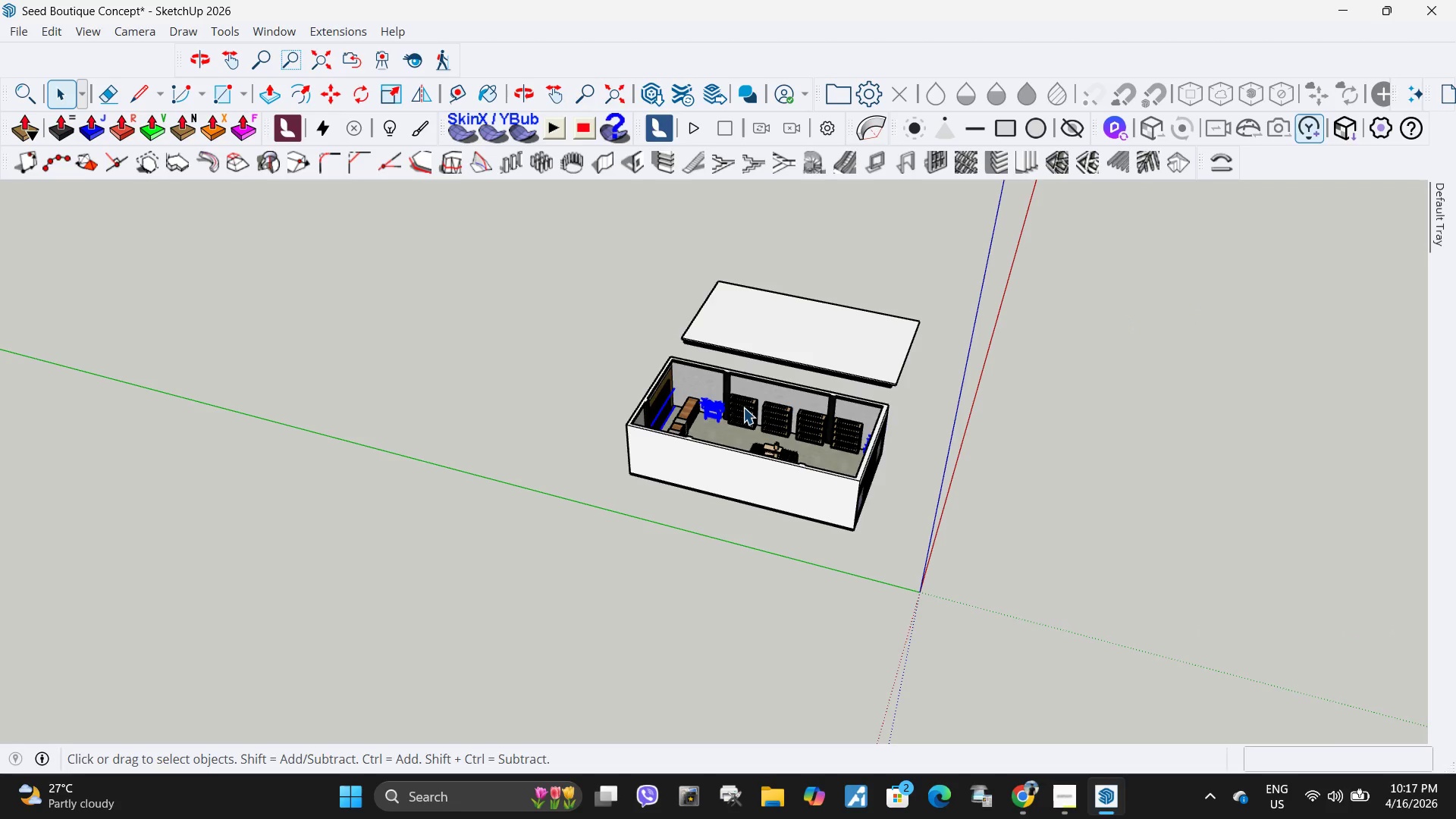 
scroll: coordinate [855, 466], scroll_direction: up, amount: 9.0
 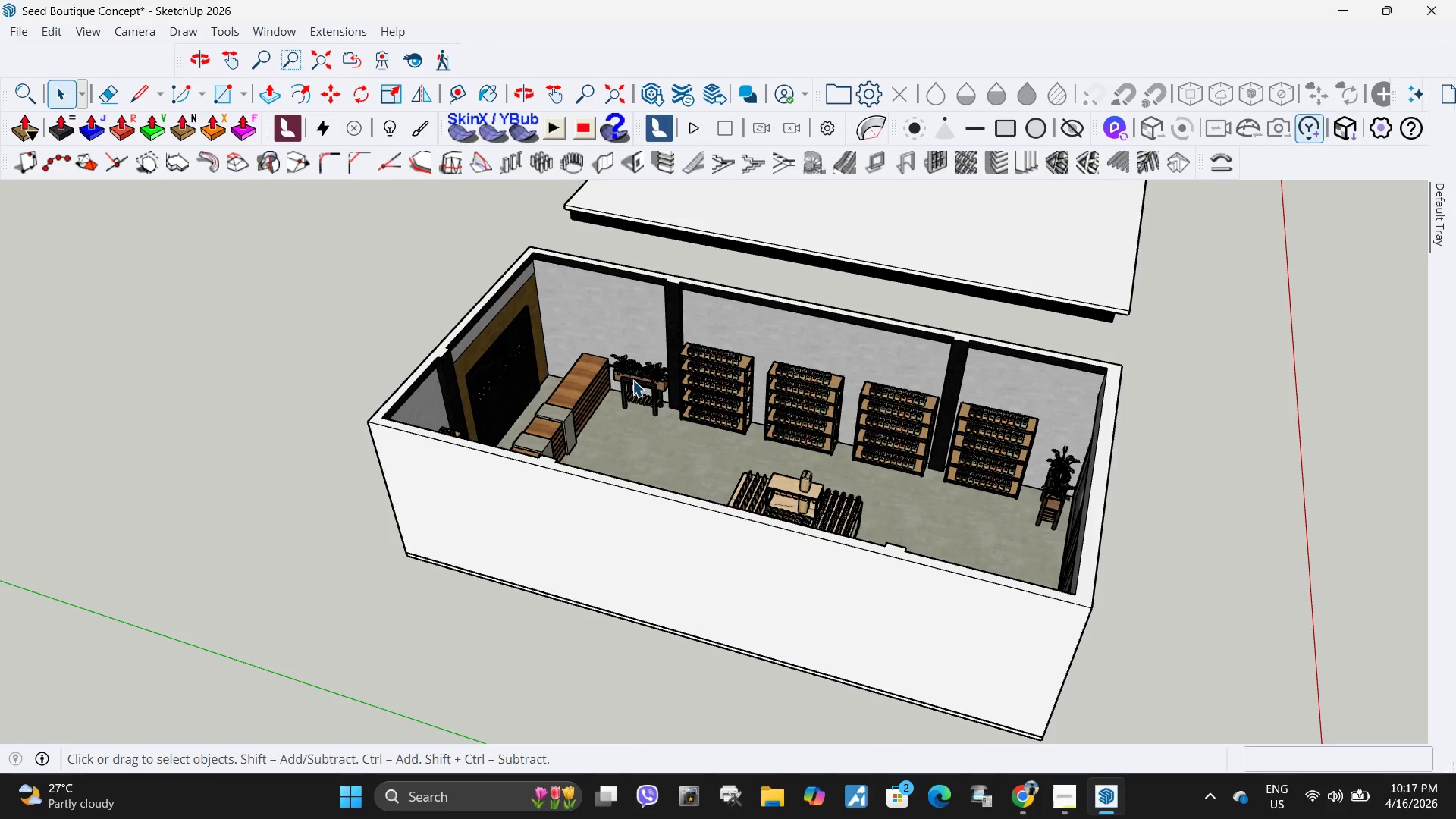 
left_click([632, 380])
 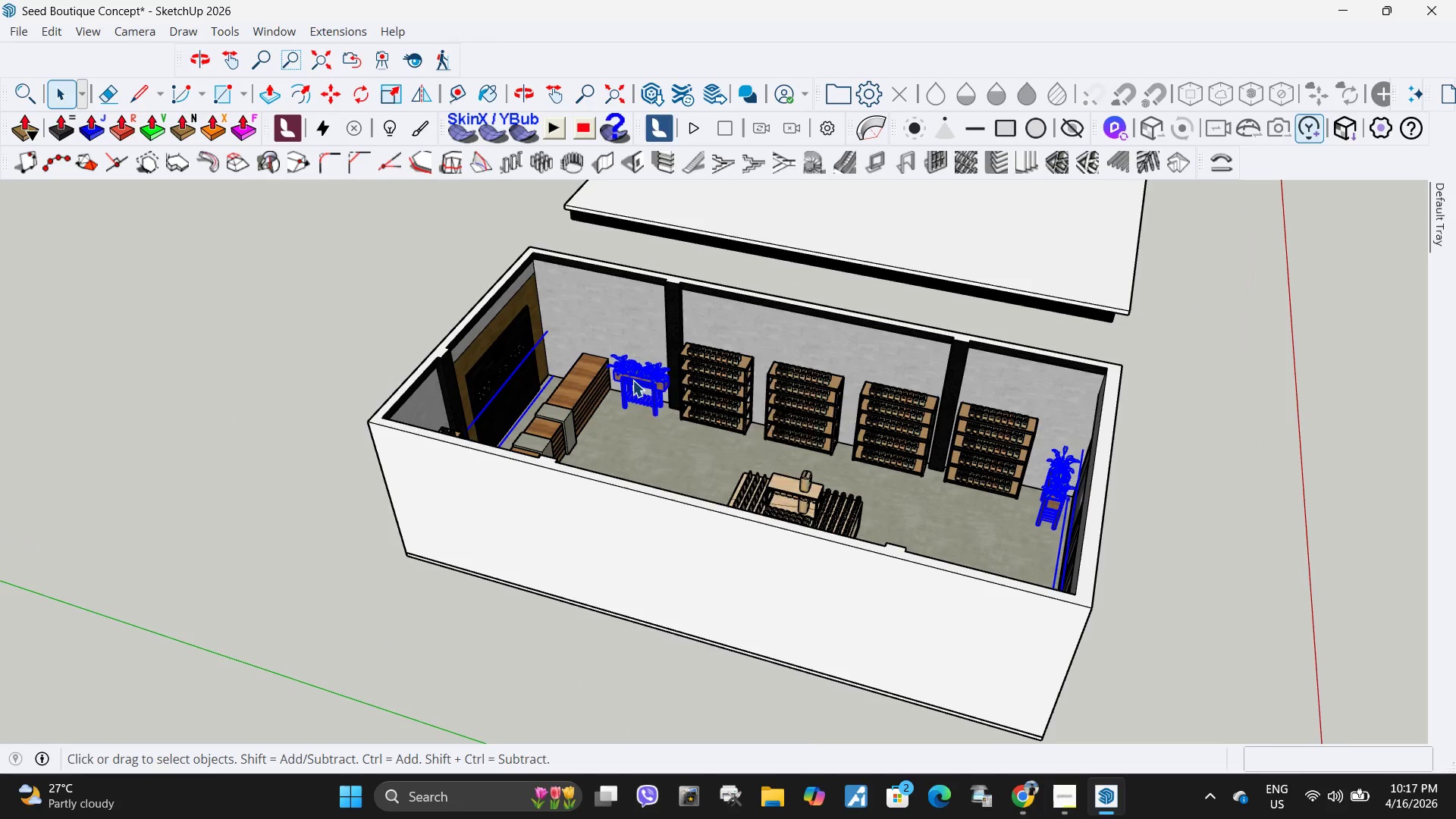 
right_click([632, 380])
 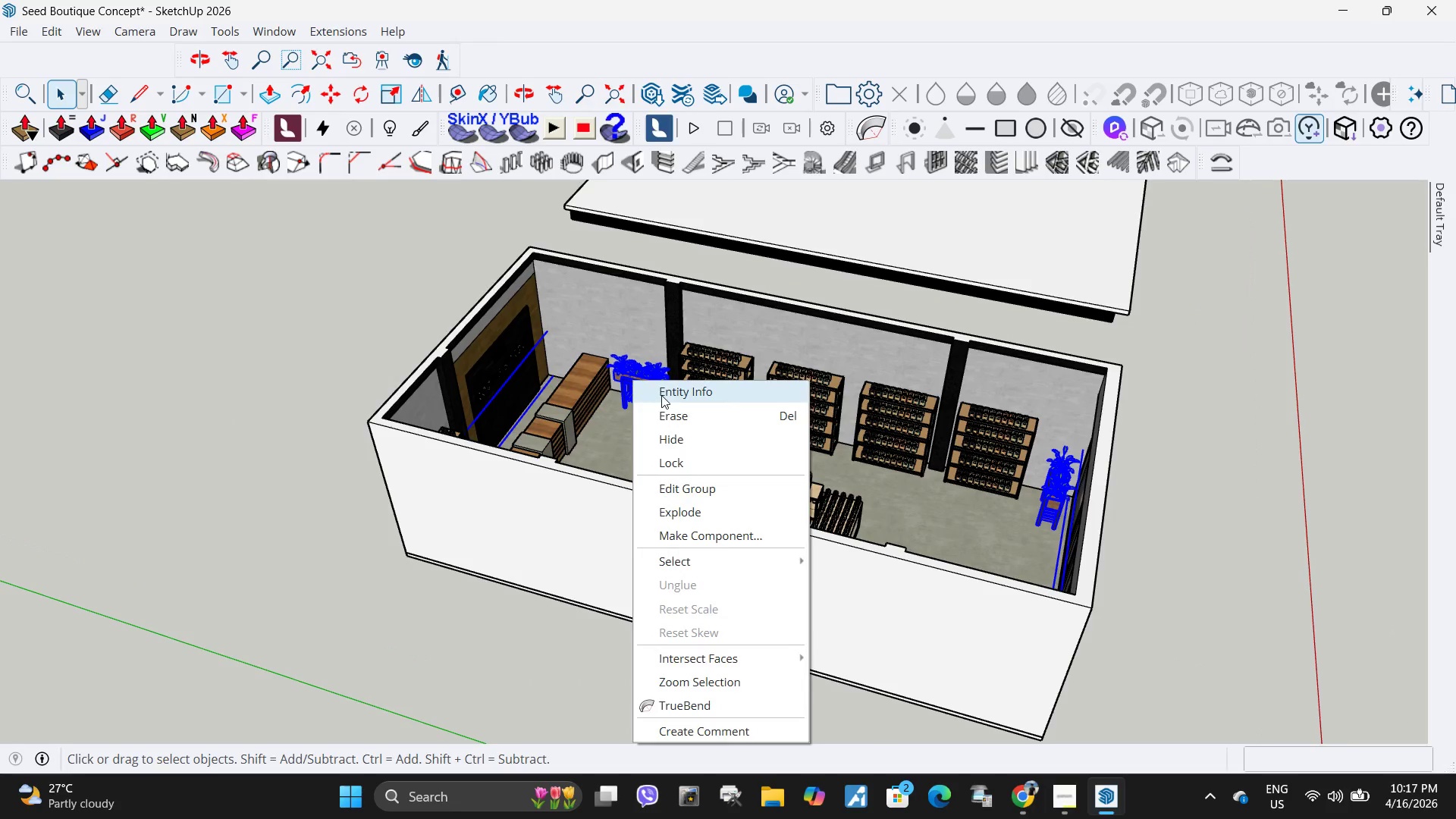 
left_click([661, 395])
 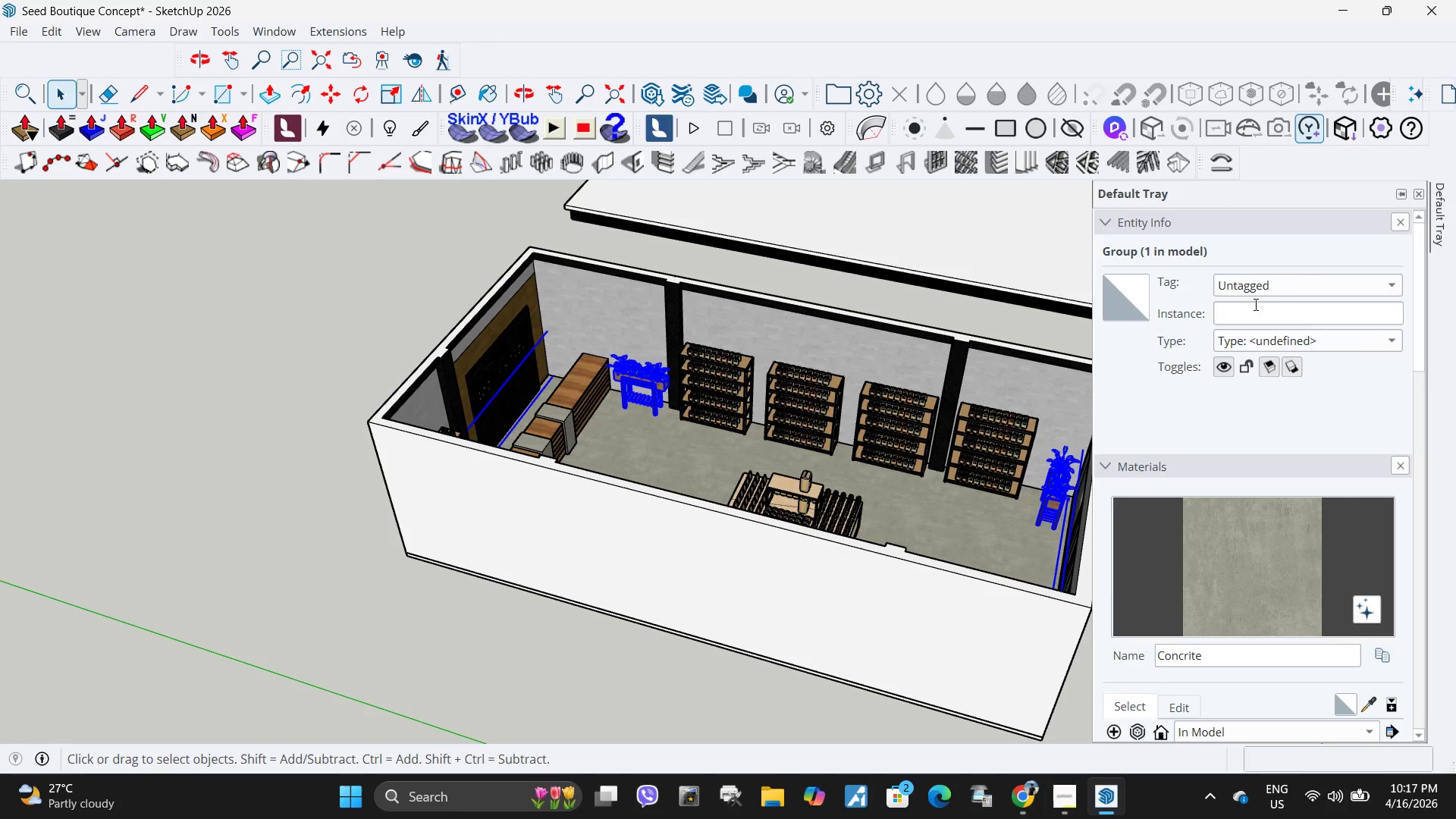 
left_click([1283, 285])
 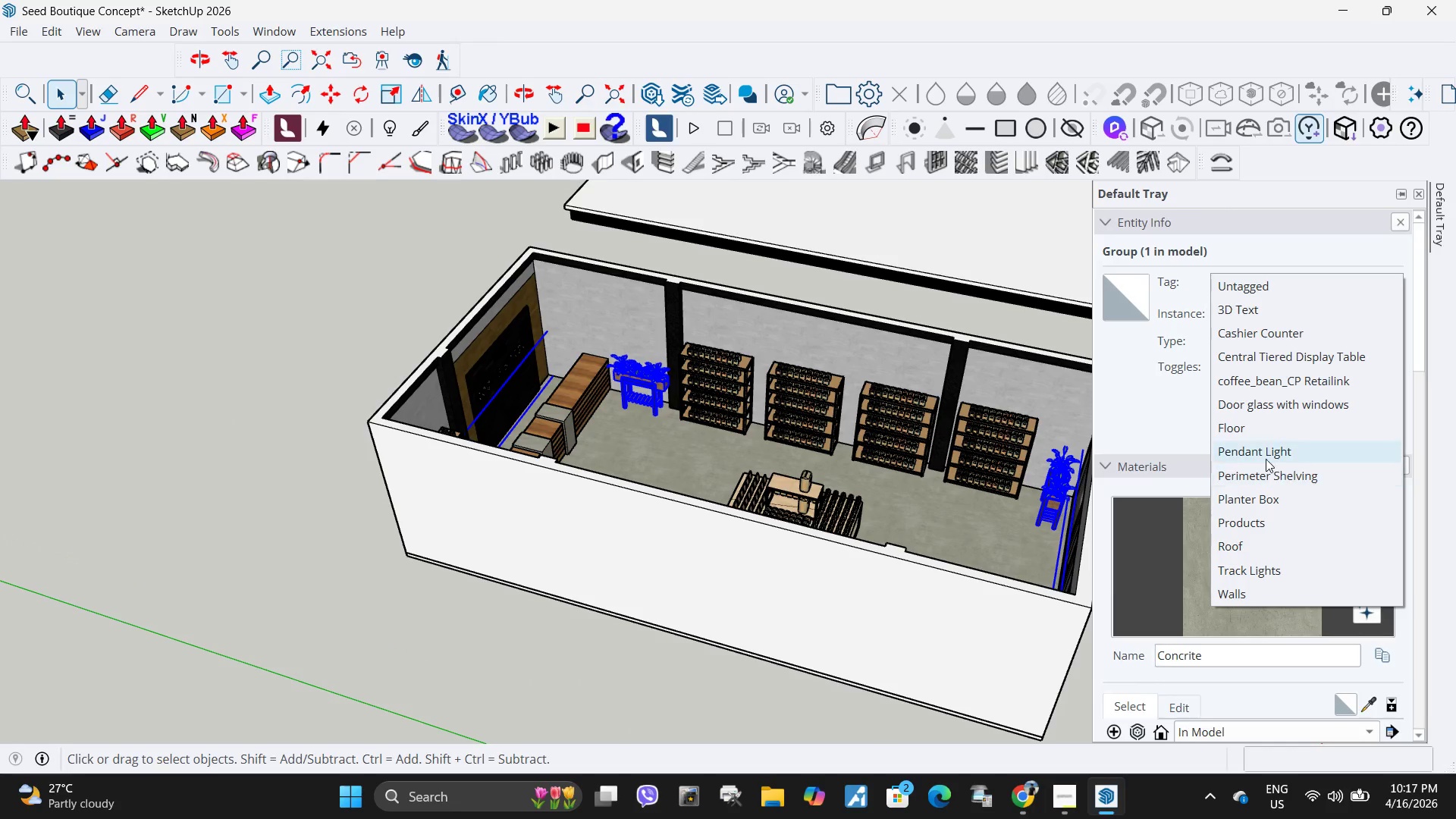 
scroll: coordinate [1274, 484], scroll_direction: down, amount: 1.0
 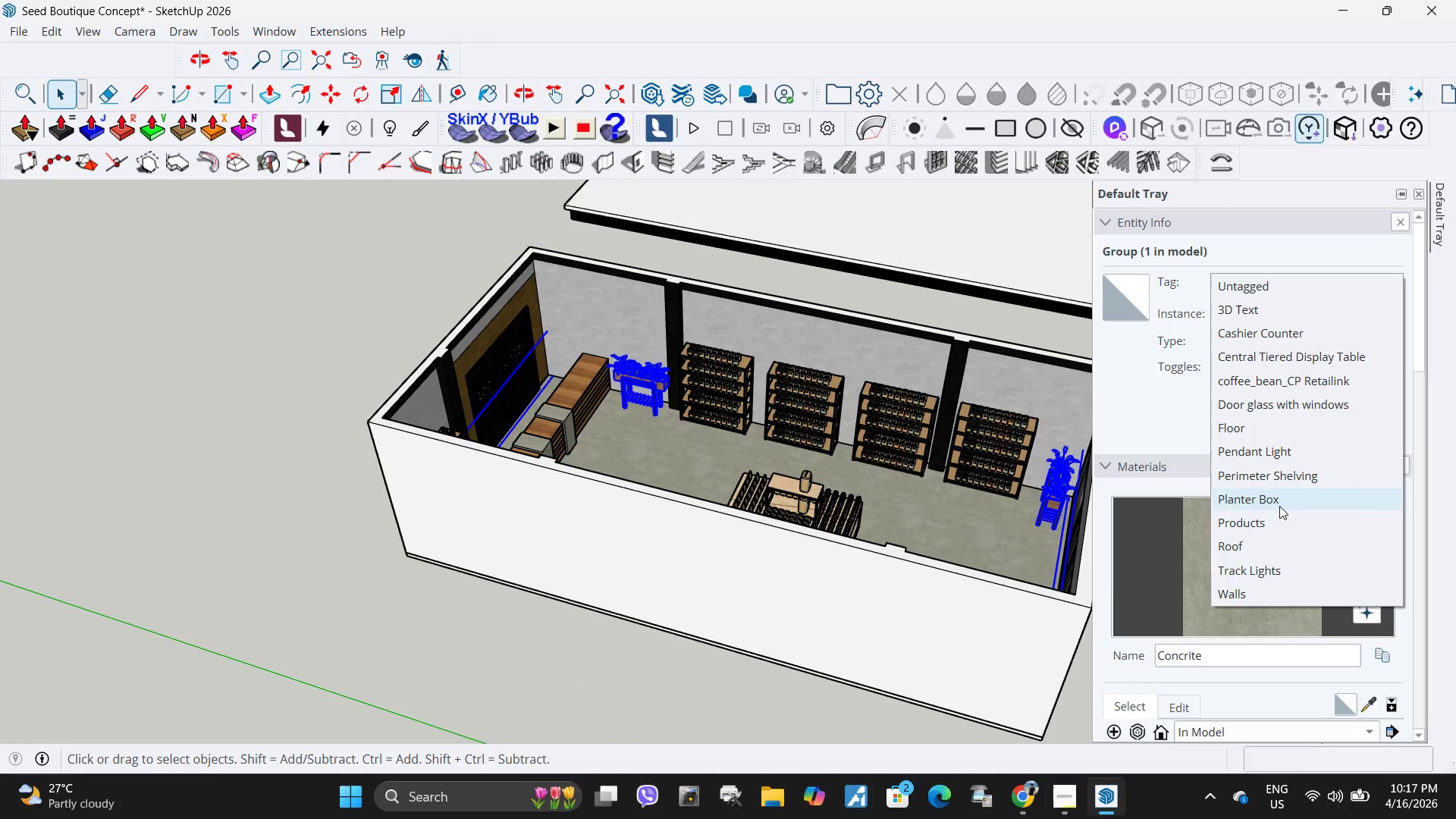 
left_click([1279, 506])
 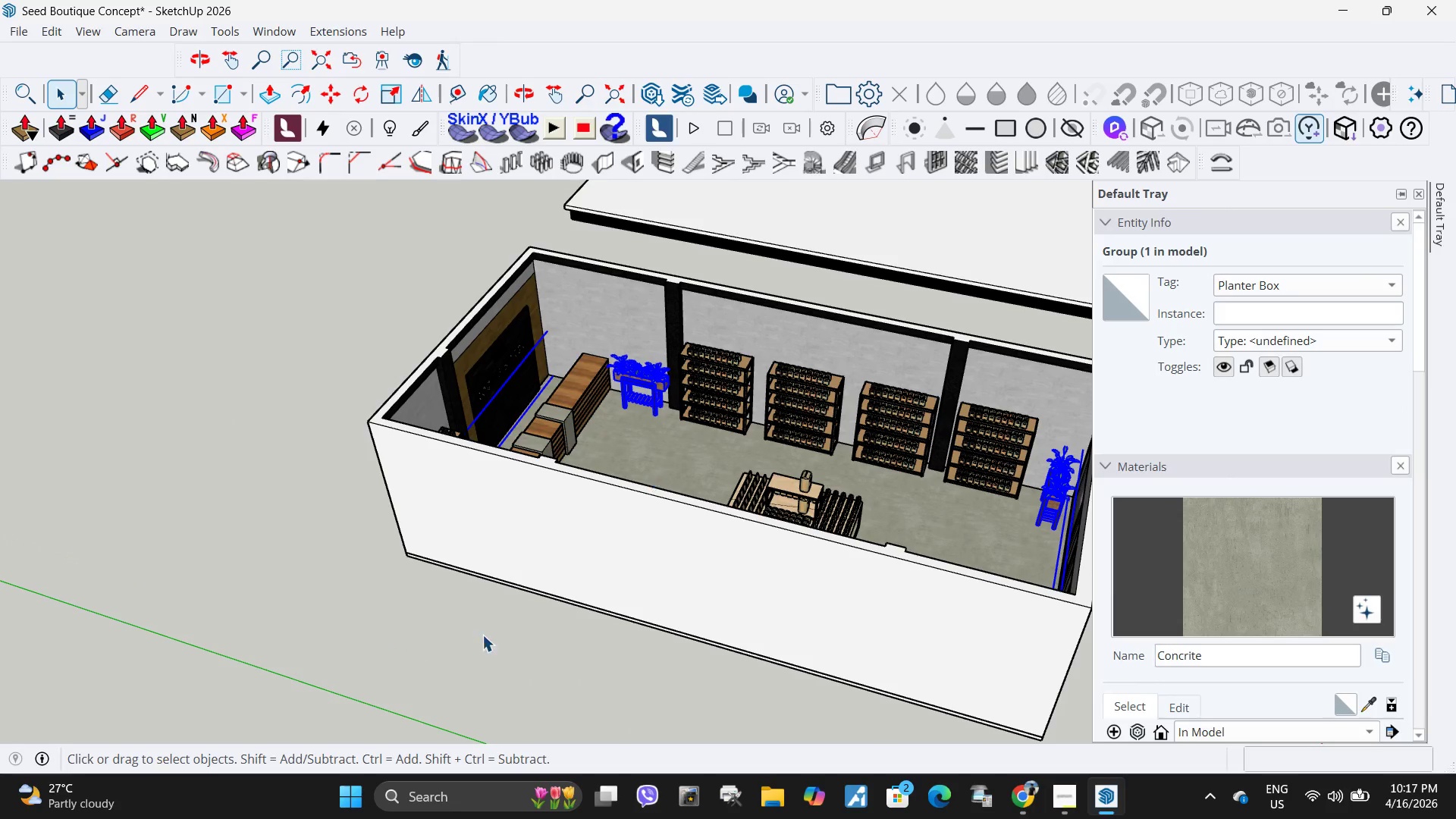 
left_click([381, 615])
 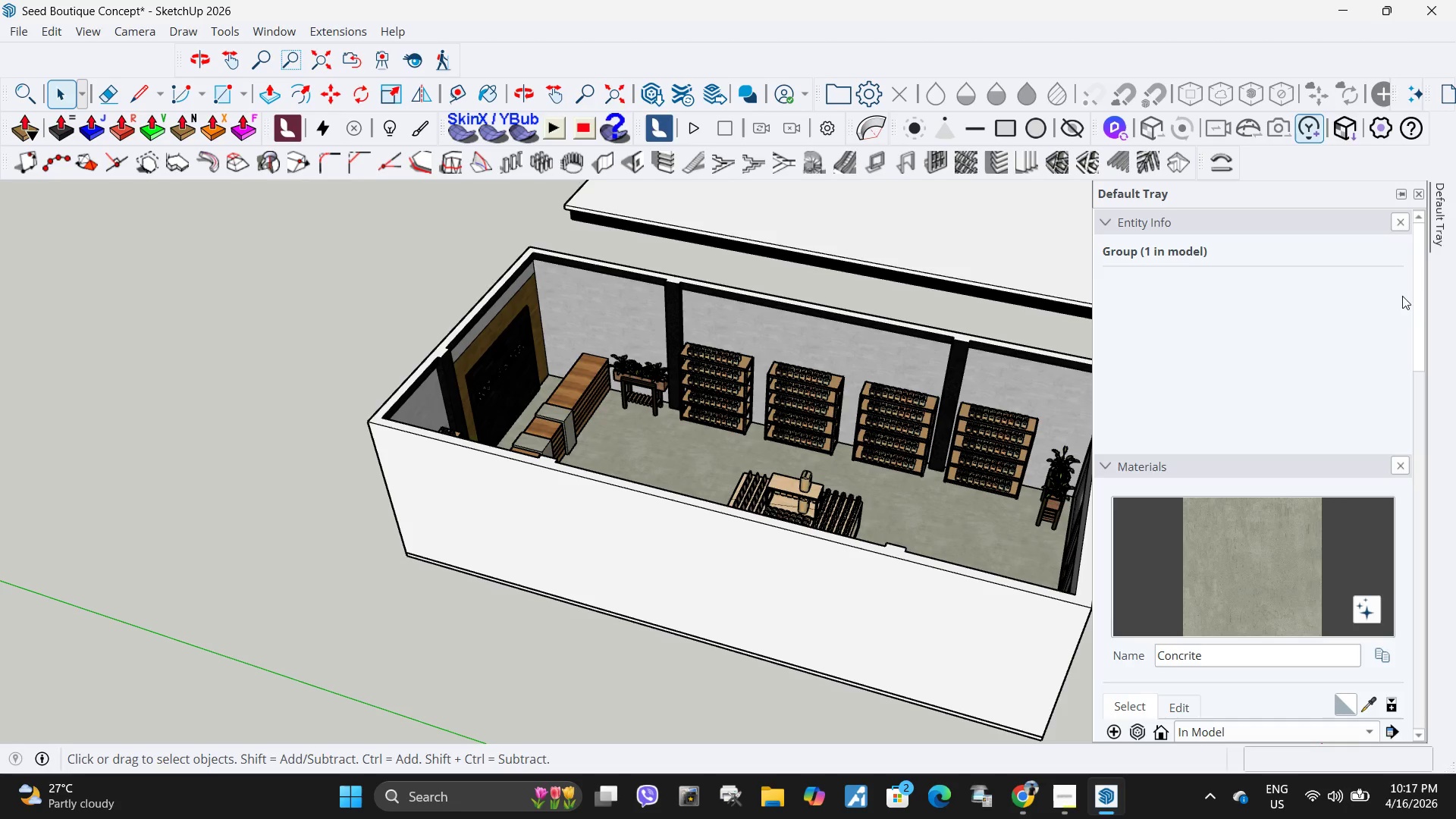 
scroll: coordinate [1192, 507], scroll_direction: down, amount: 22.0
 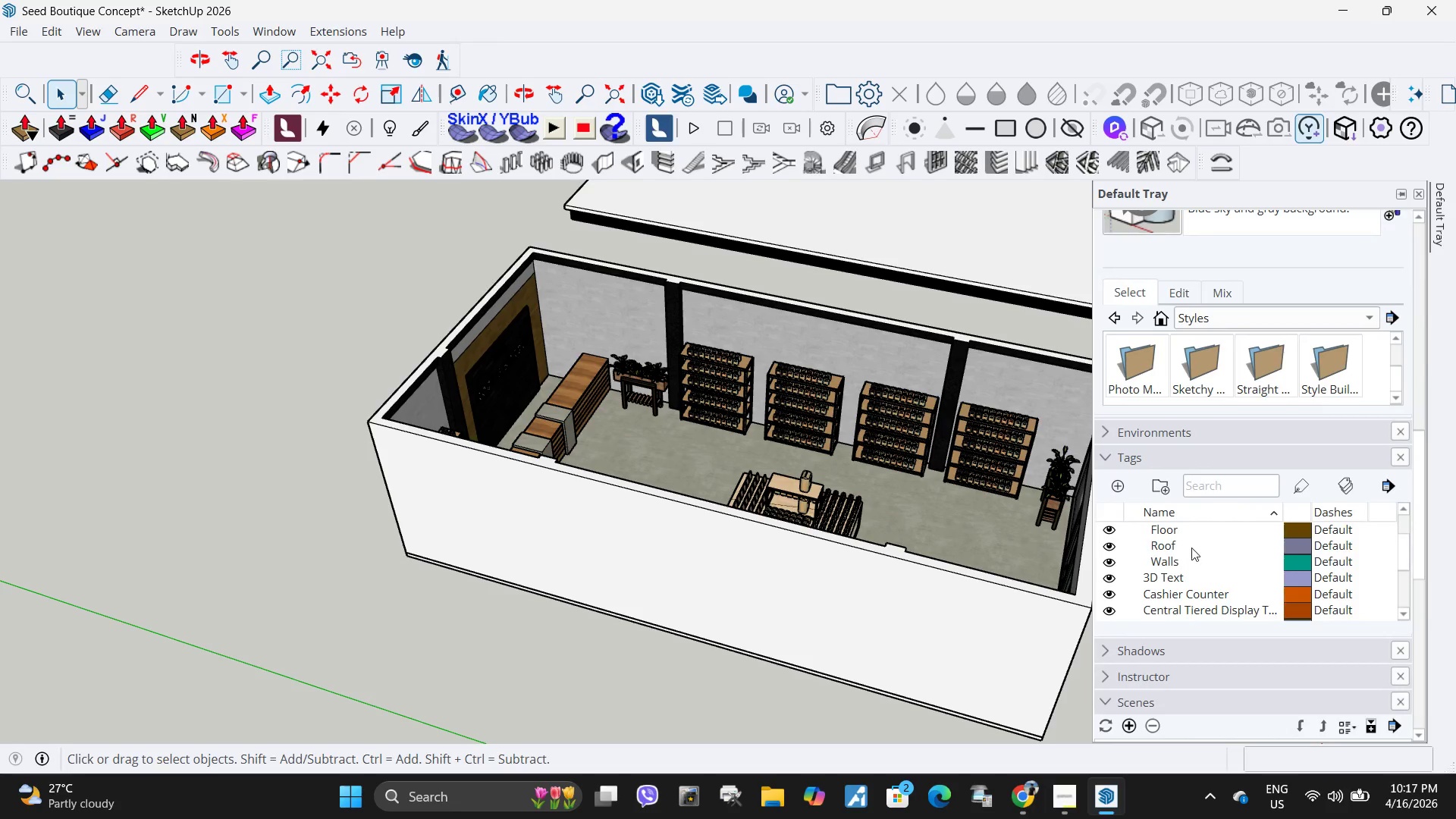 
scroll: coordinate [1202, 574], scroll_direction: up, amount: 3.0
 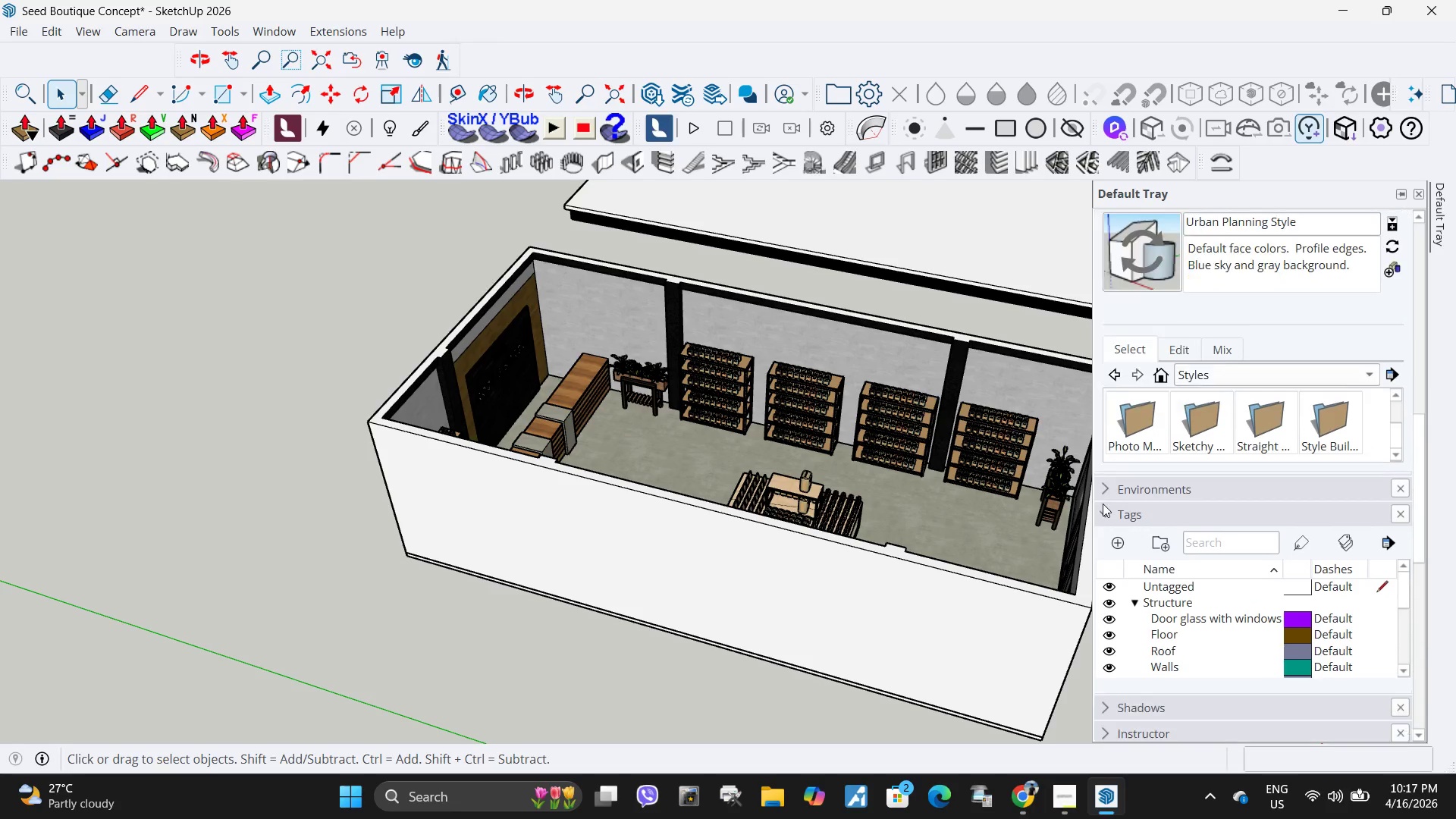 
scroll: coordinate [1103, 504], scroll_direction: down, amount: 4.0
 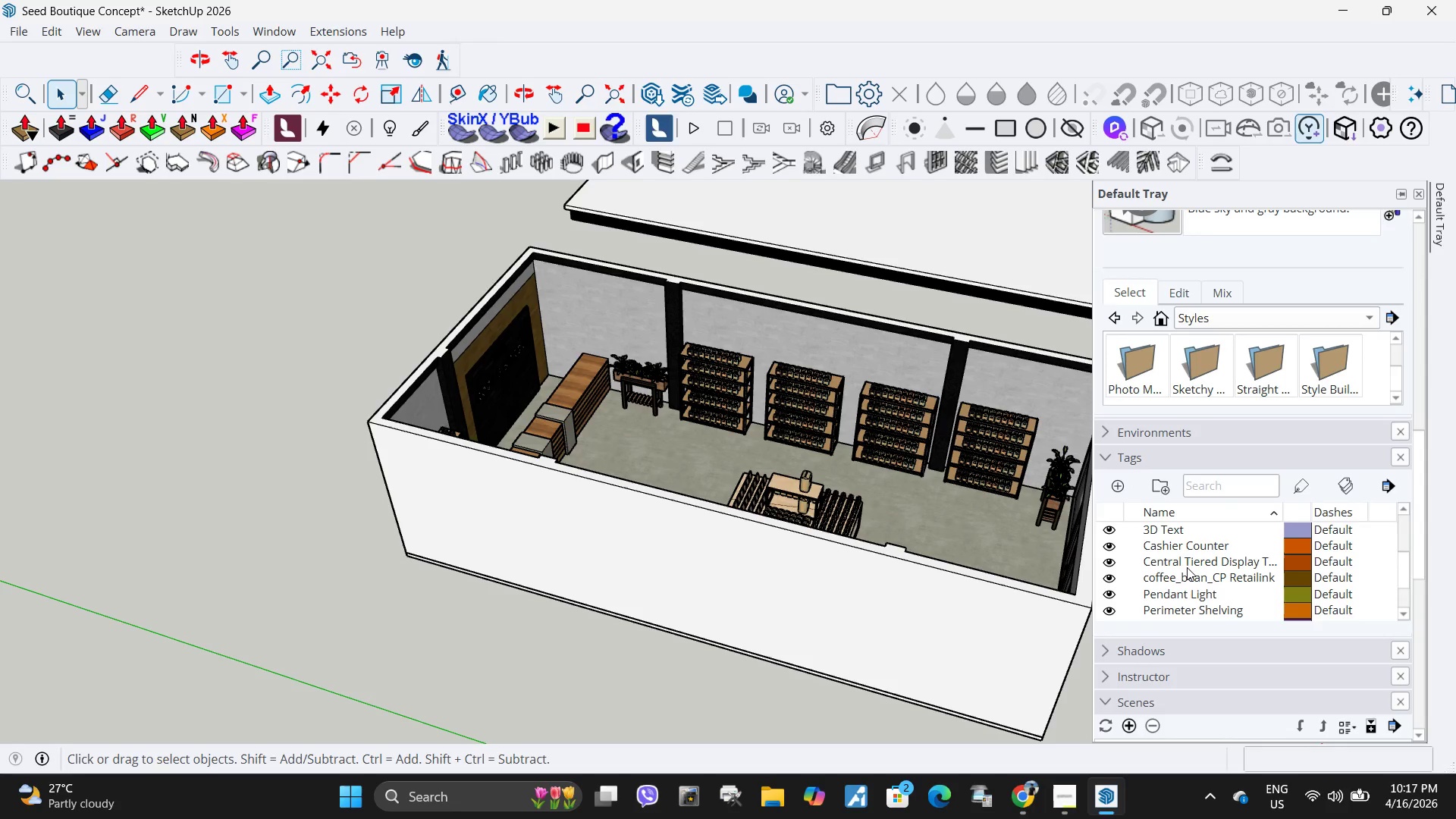 
left_click([1193, 579])
 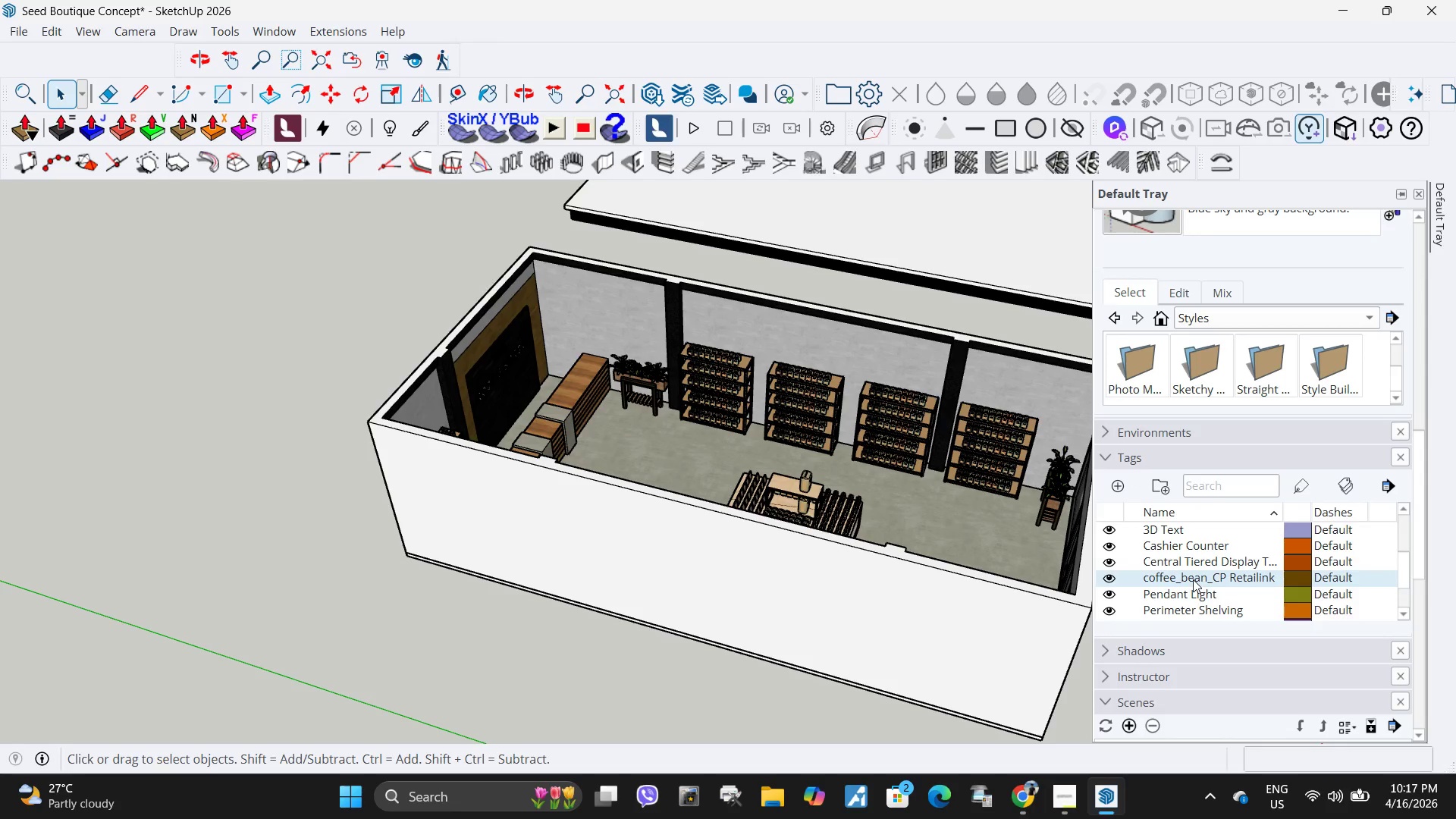 
right_click([1193, 579])
 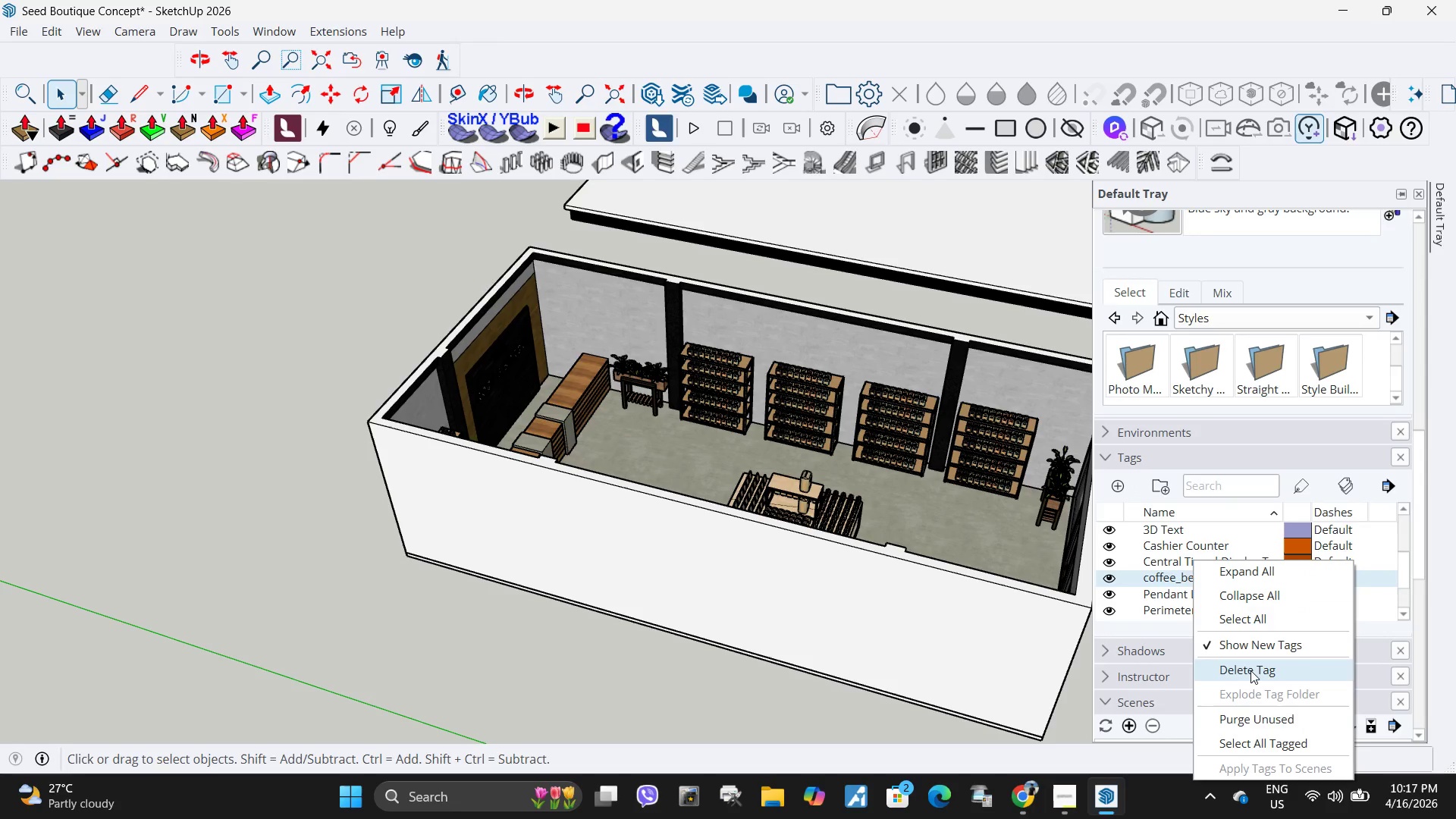 
left_click([1250, 669])
 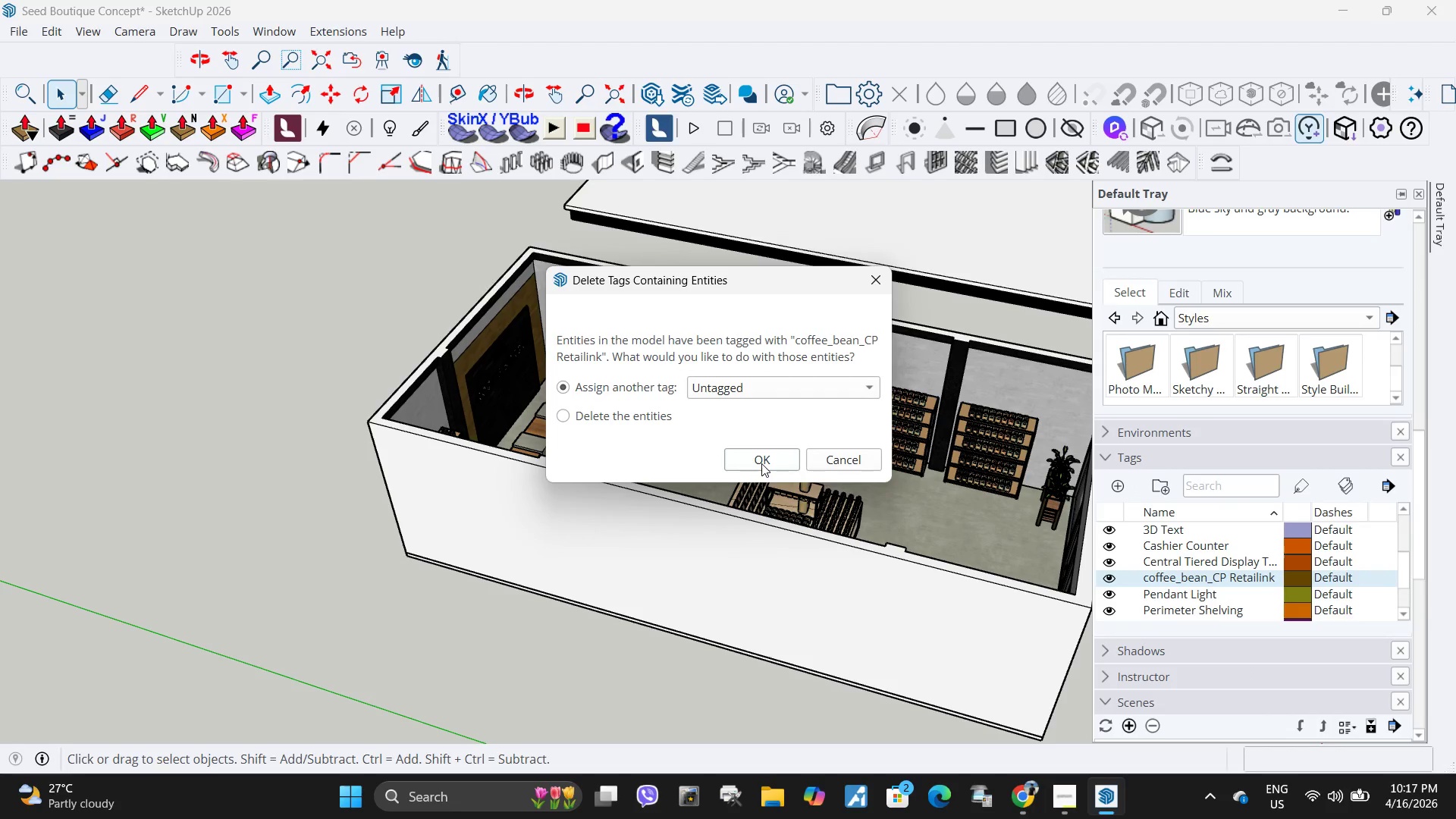 
left_click([764, 465])
 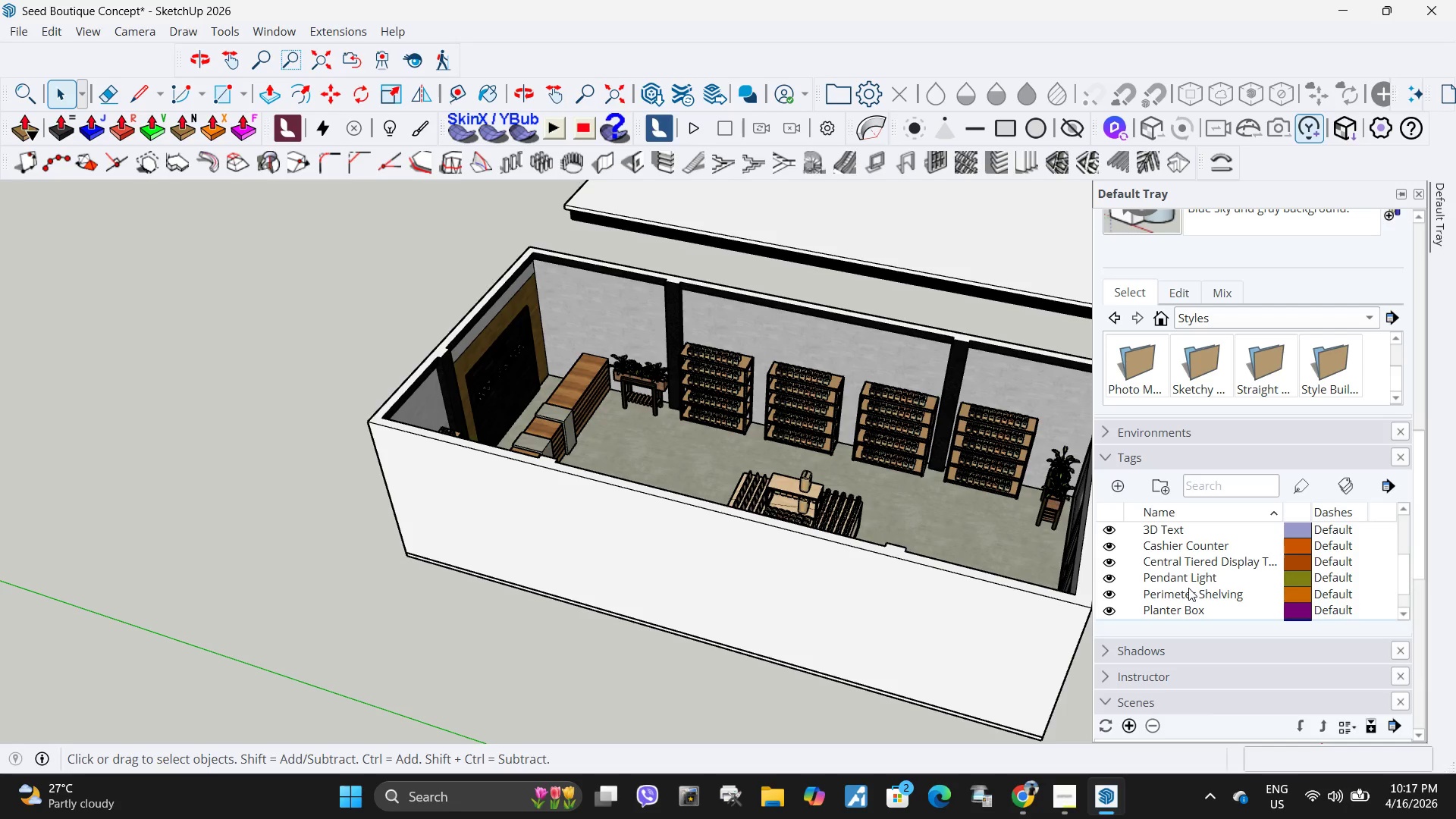 
left_click([1191, 578])
 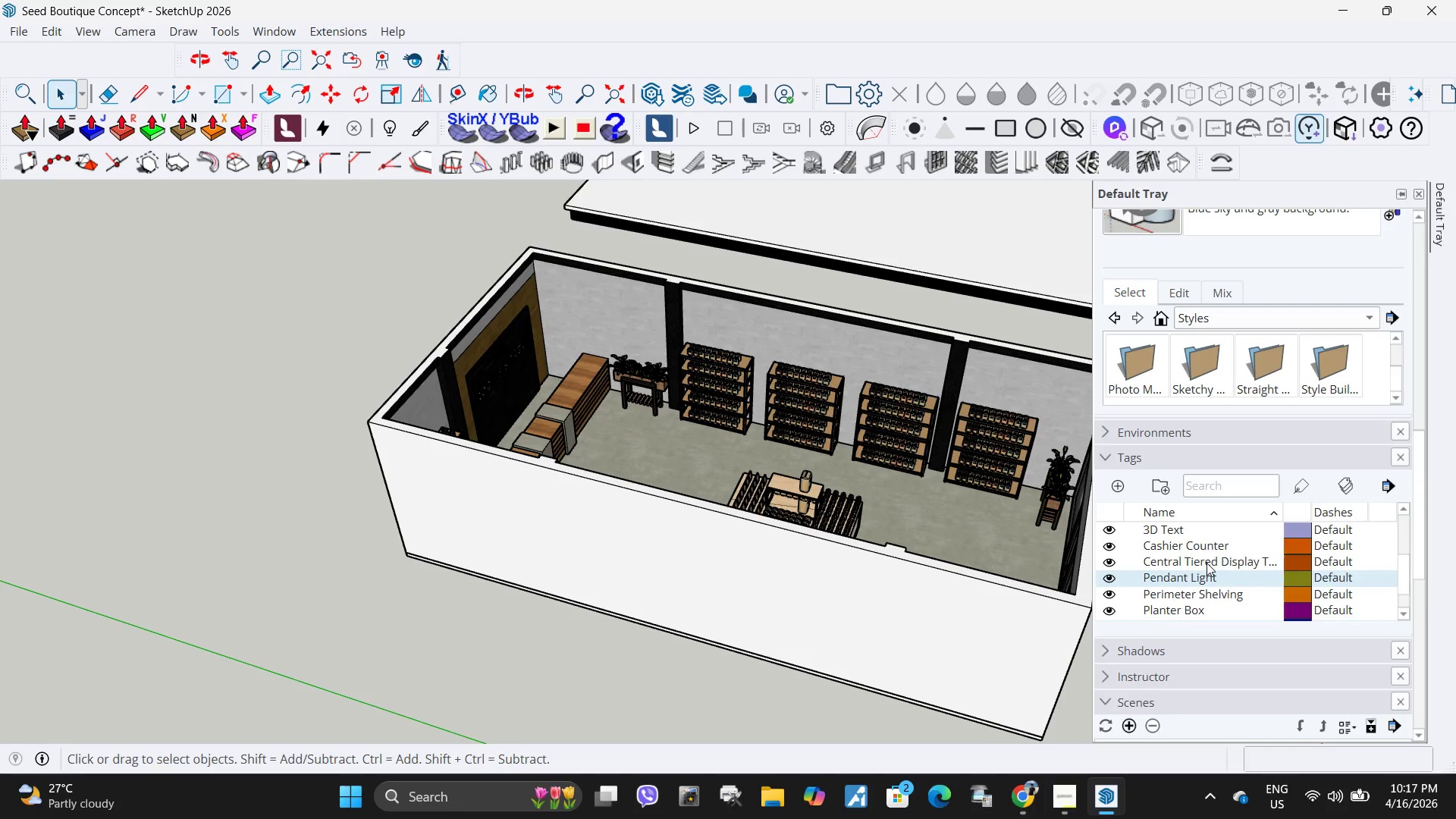 
scroll: coordinate [1207, 563], scroll_direction: down, amount: 1.0
 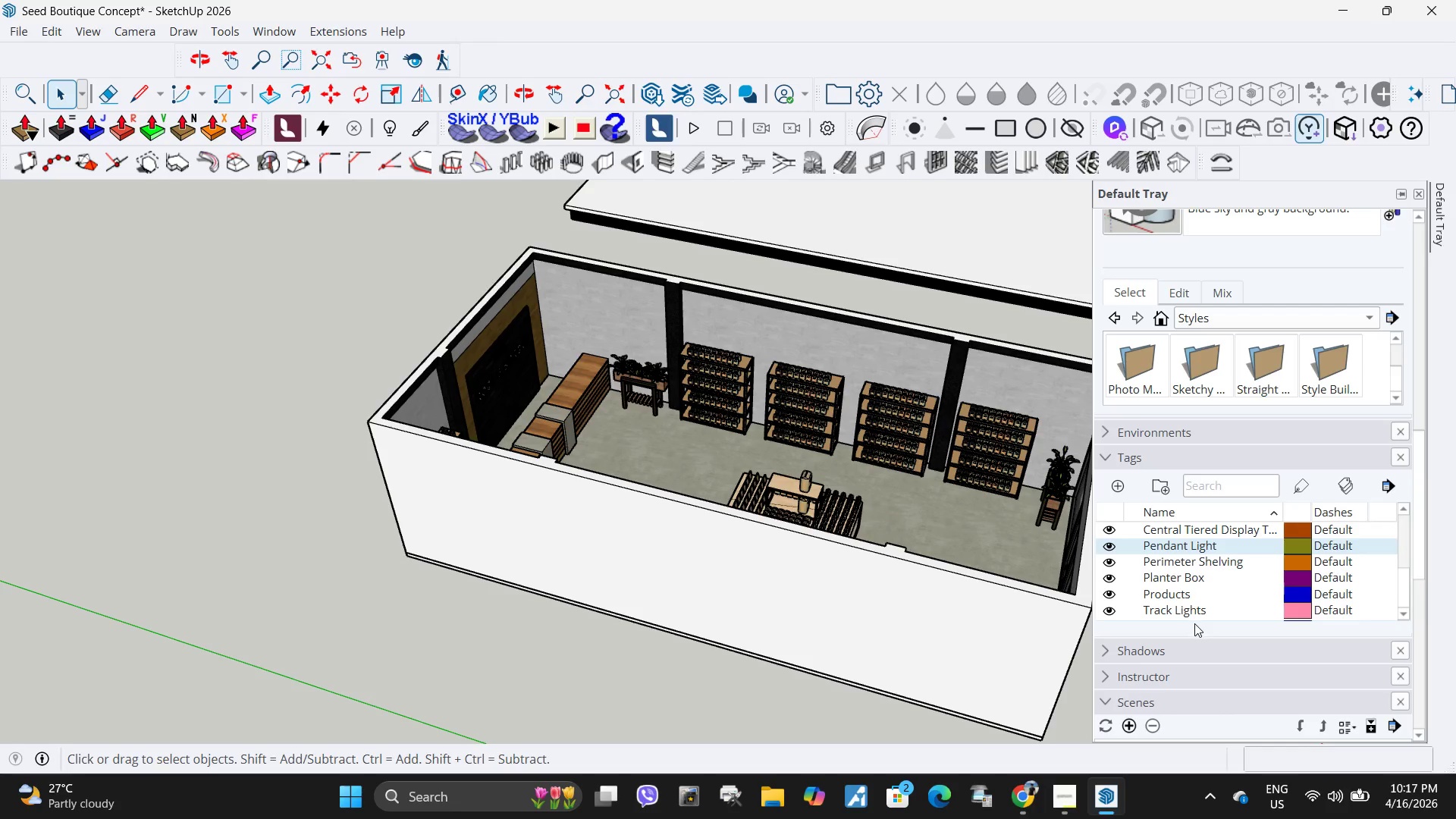 
hold_key(key=ControlLeft, duration=0.62)
left_click([1193, 613])
 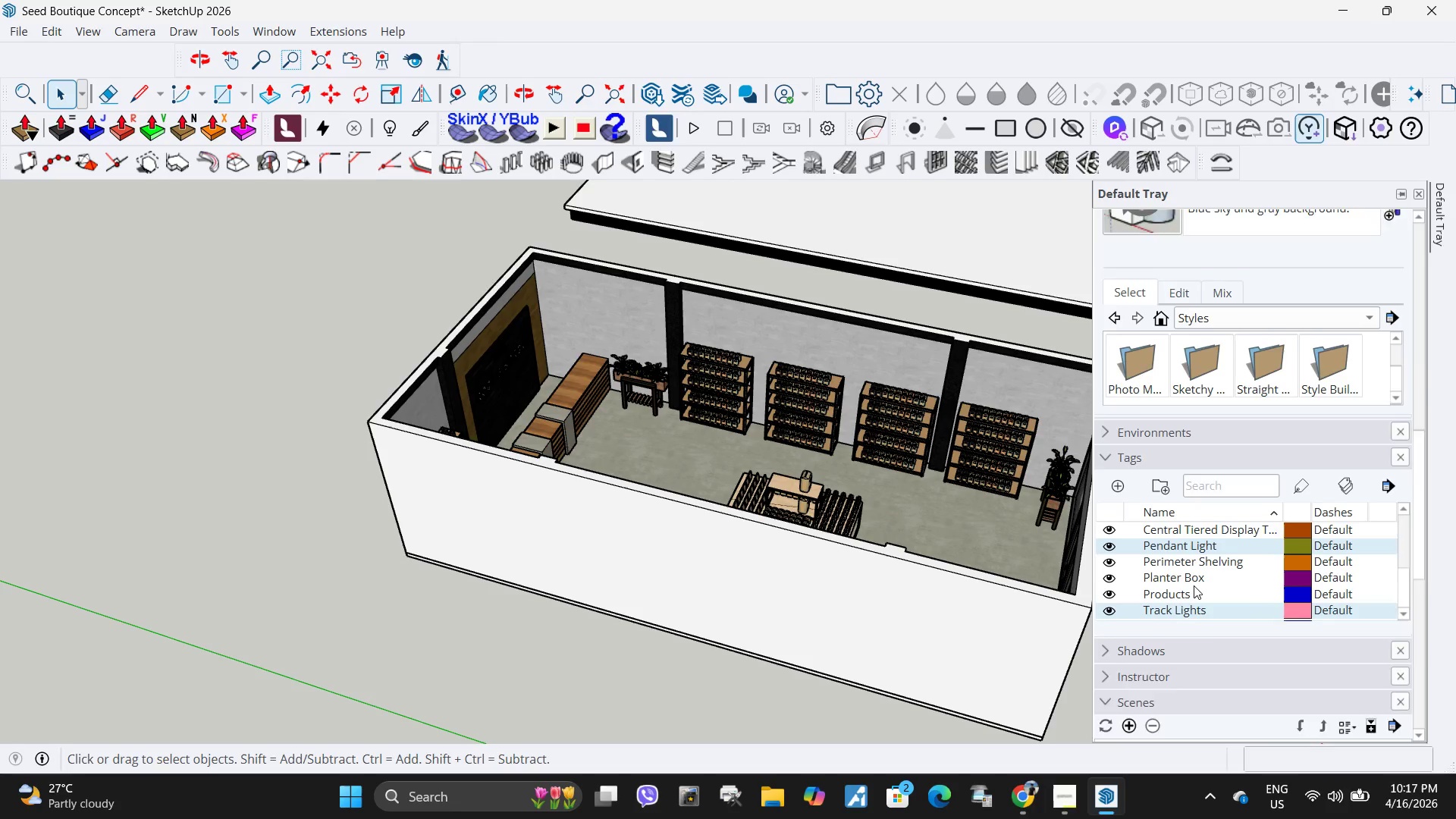 
scroll: coordinate [1194, 585], scroll_direction: down, amount: 1.0
 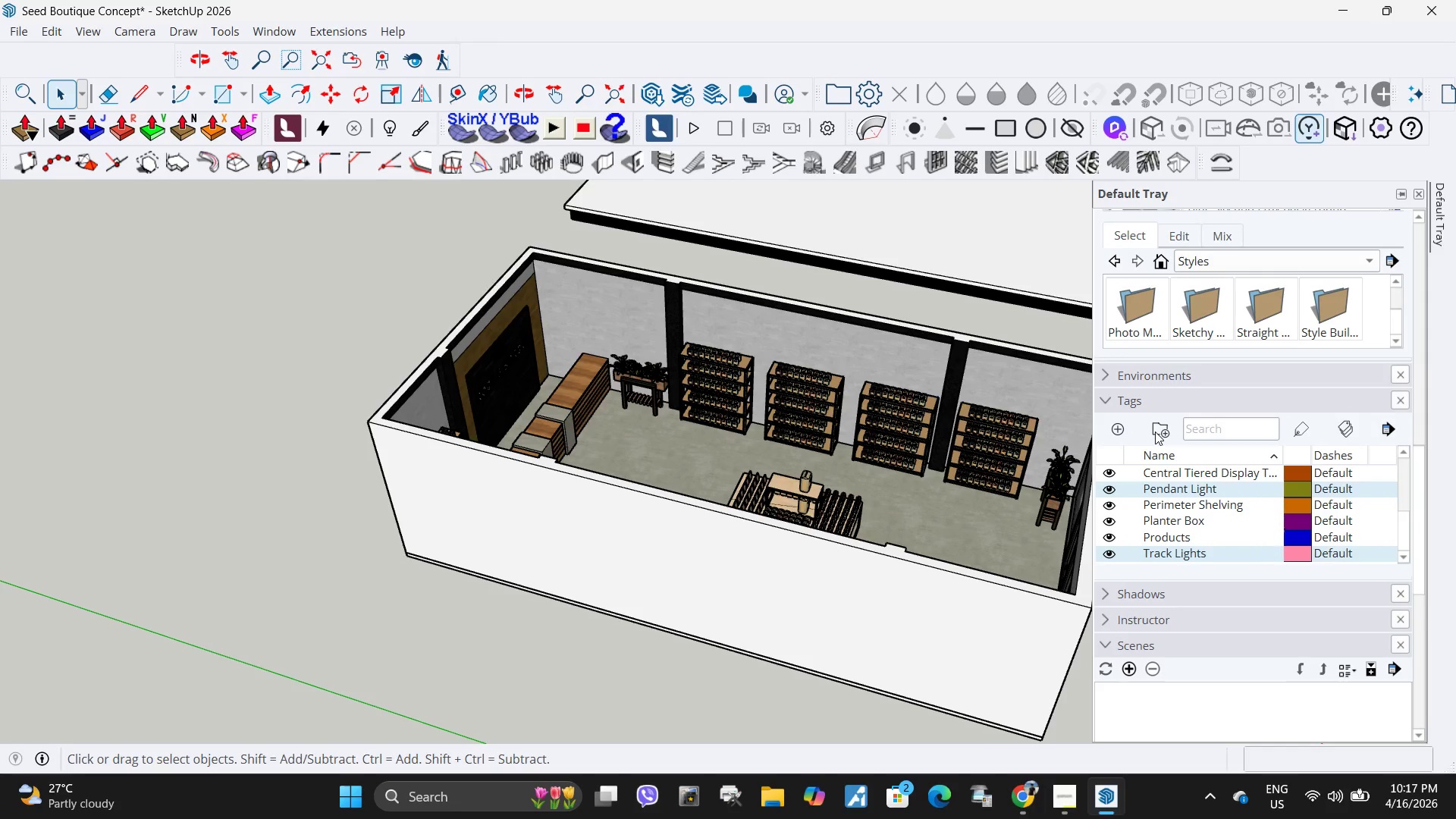 
left_click([1156, 431])
 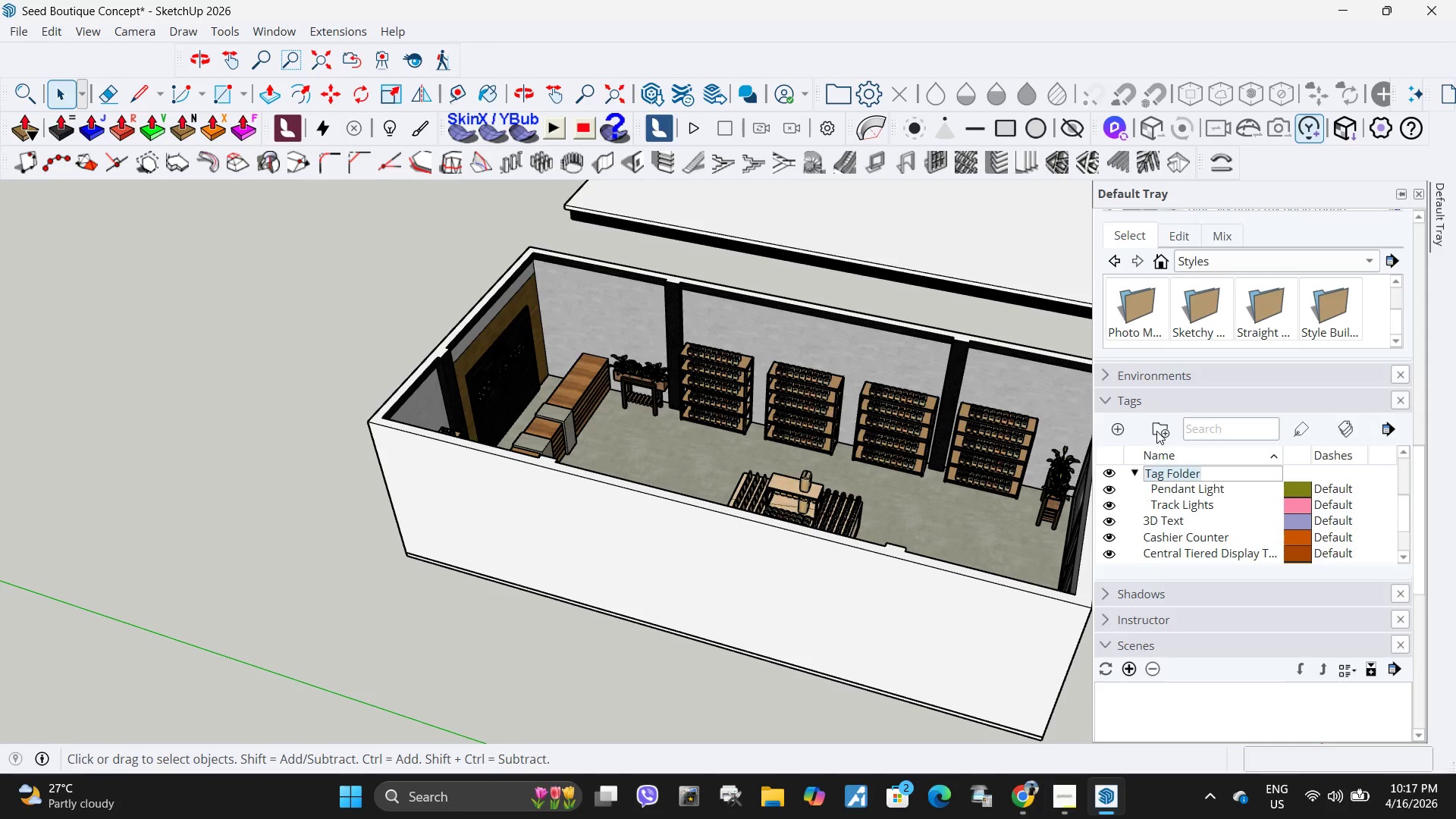 
type(Lighting)
 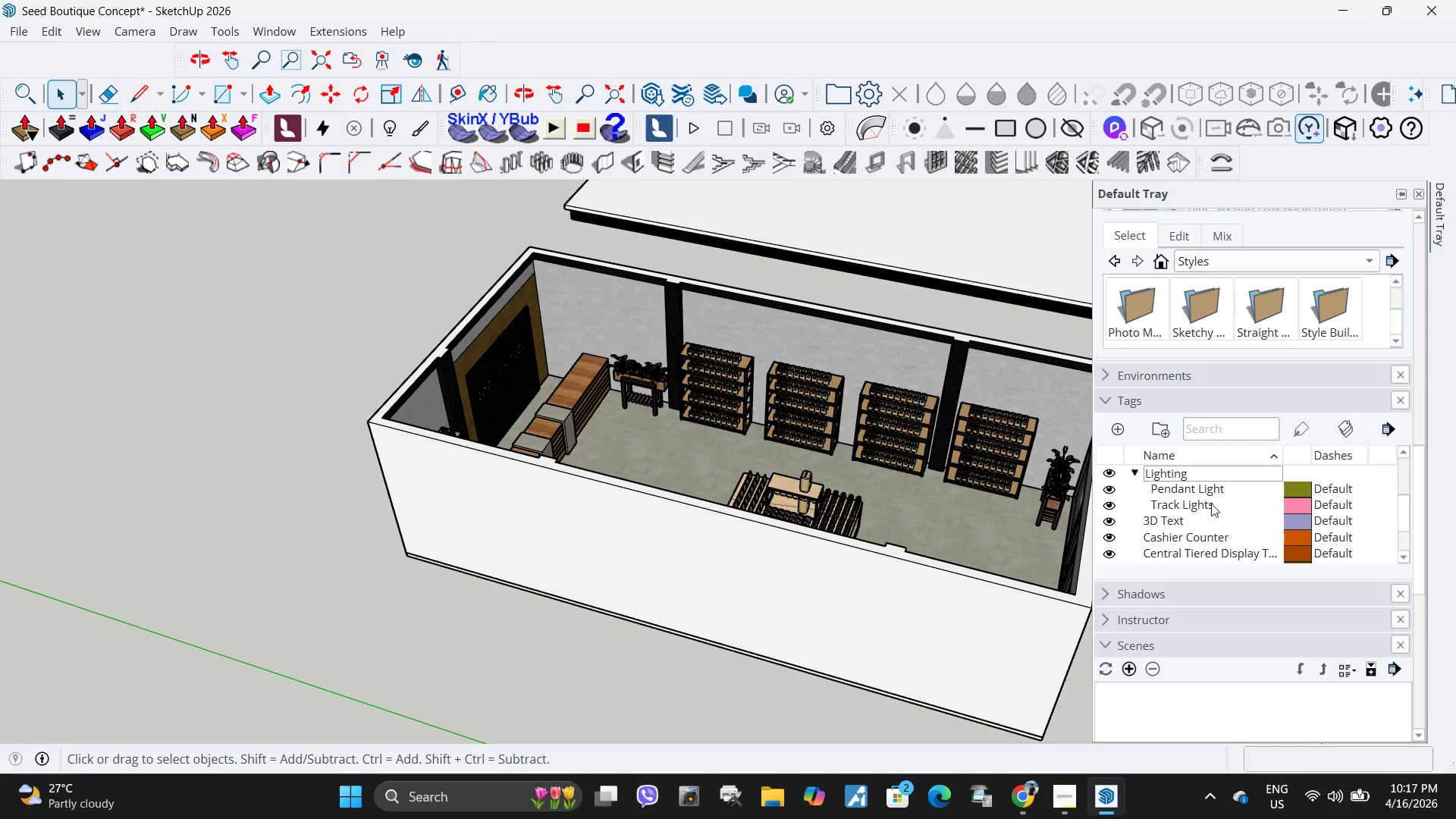 
left_click([1204, 512])
 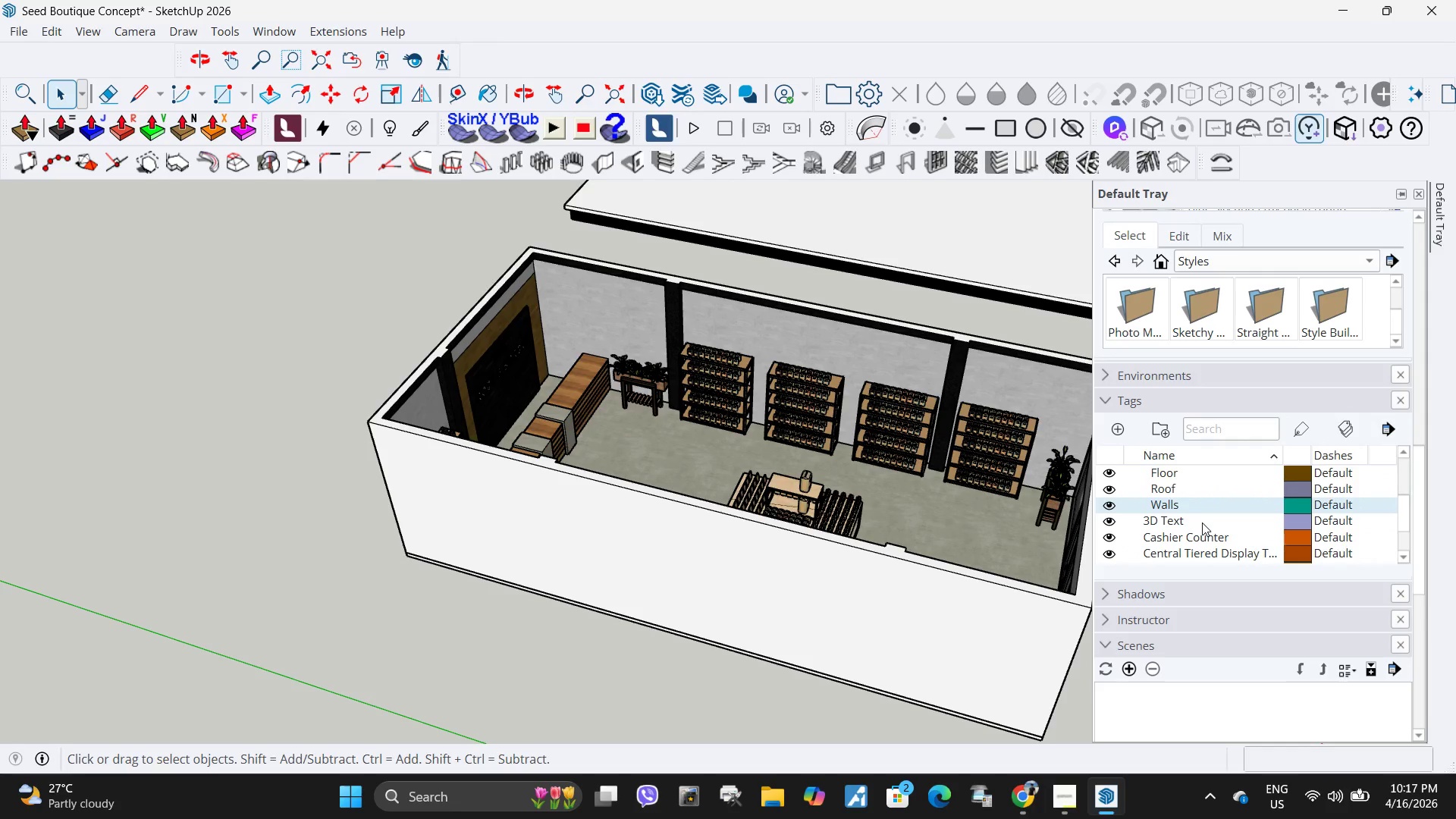 
left_click([1197, 545])
 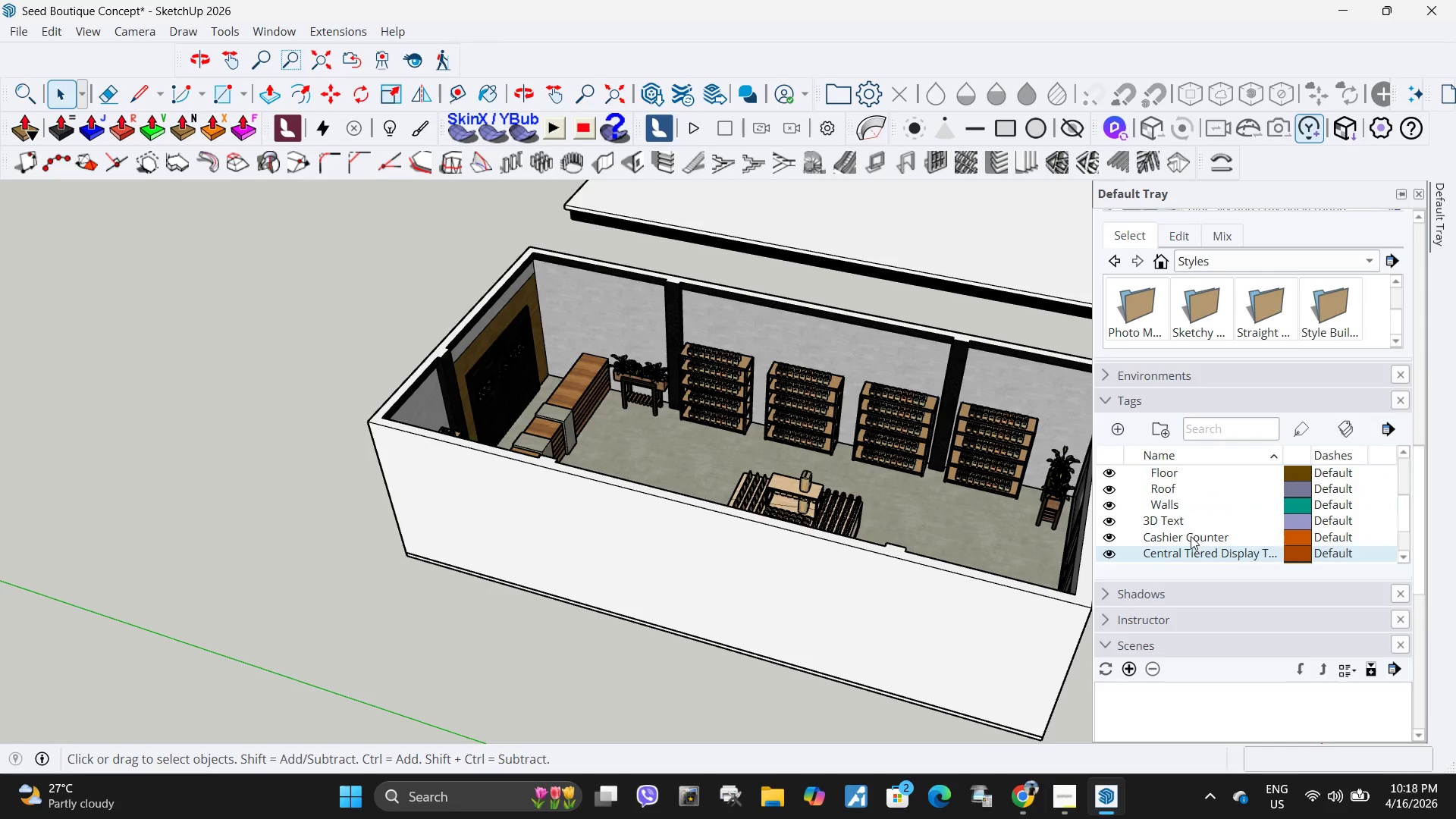 
left_click([1191, 536])
 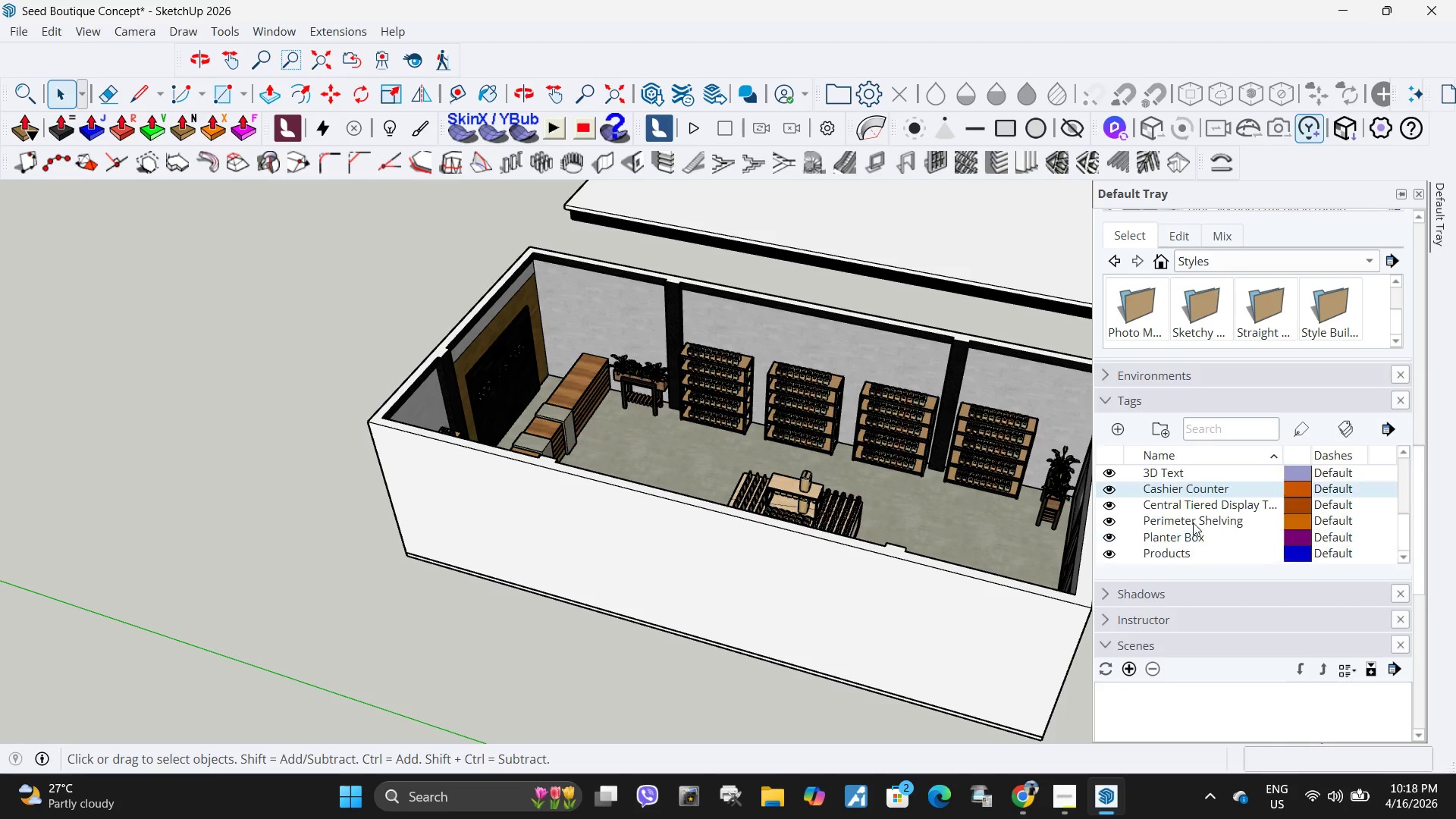 
scroll: coordinate [1193, 522], scroll_direction: down, amount: 1.0
 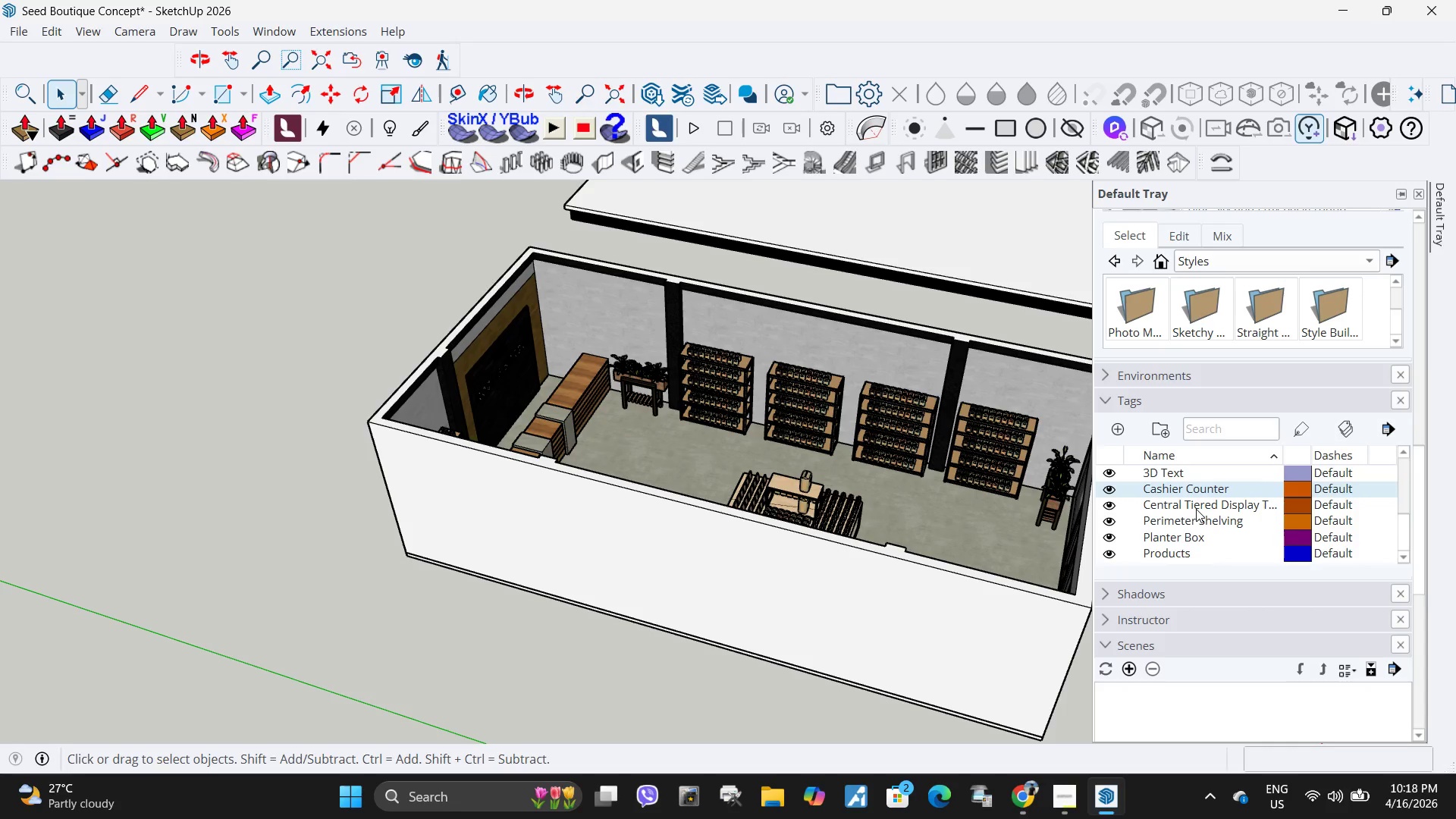 
left_click([1196, 509])
 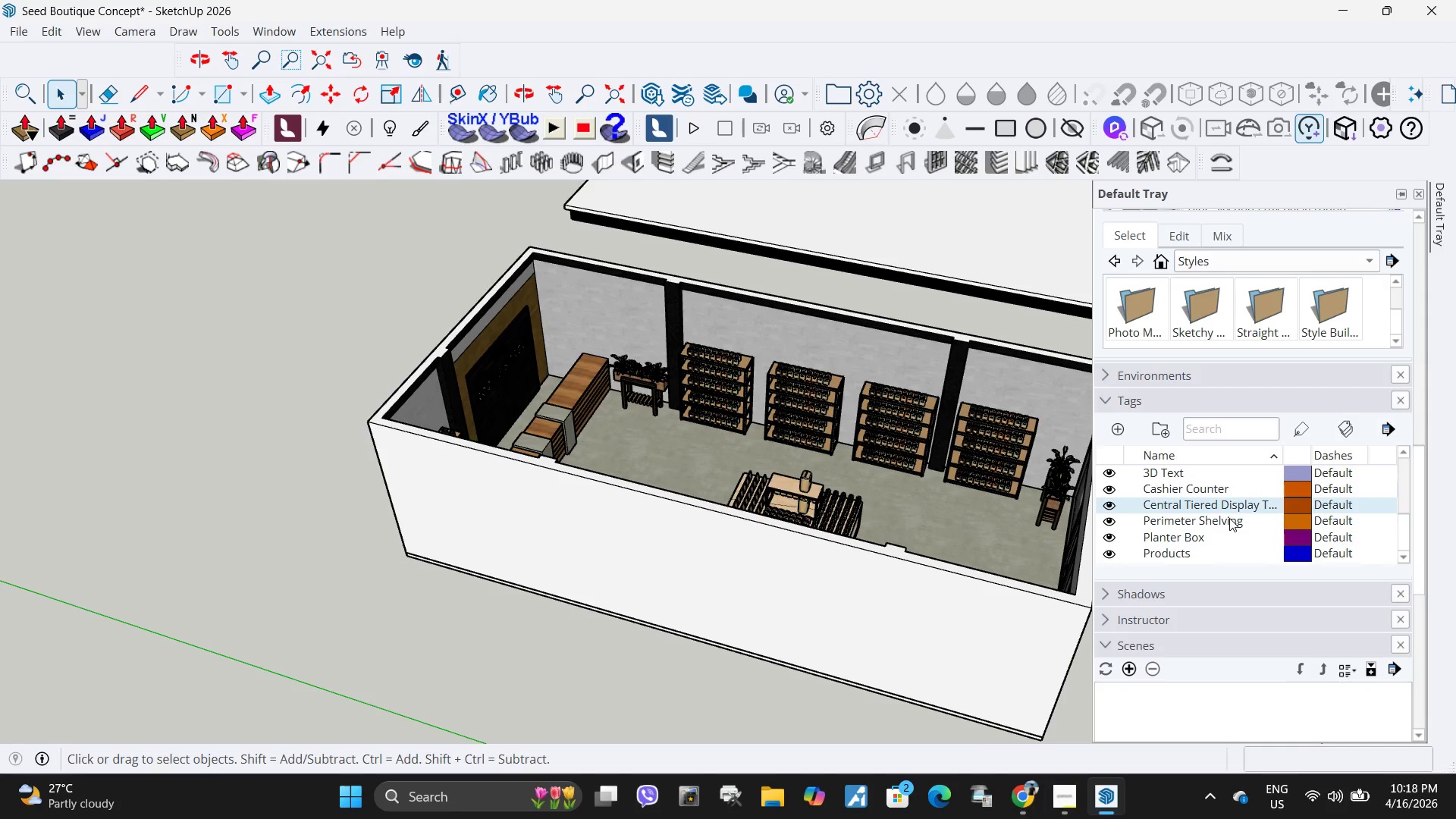 
hold_key(key=ControlLeft, duration=0.95)
left_click([1218, 525])
 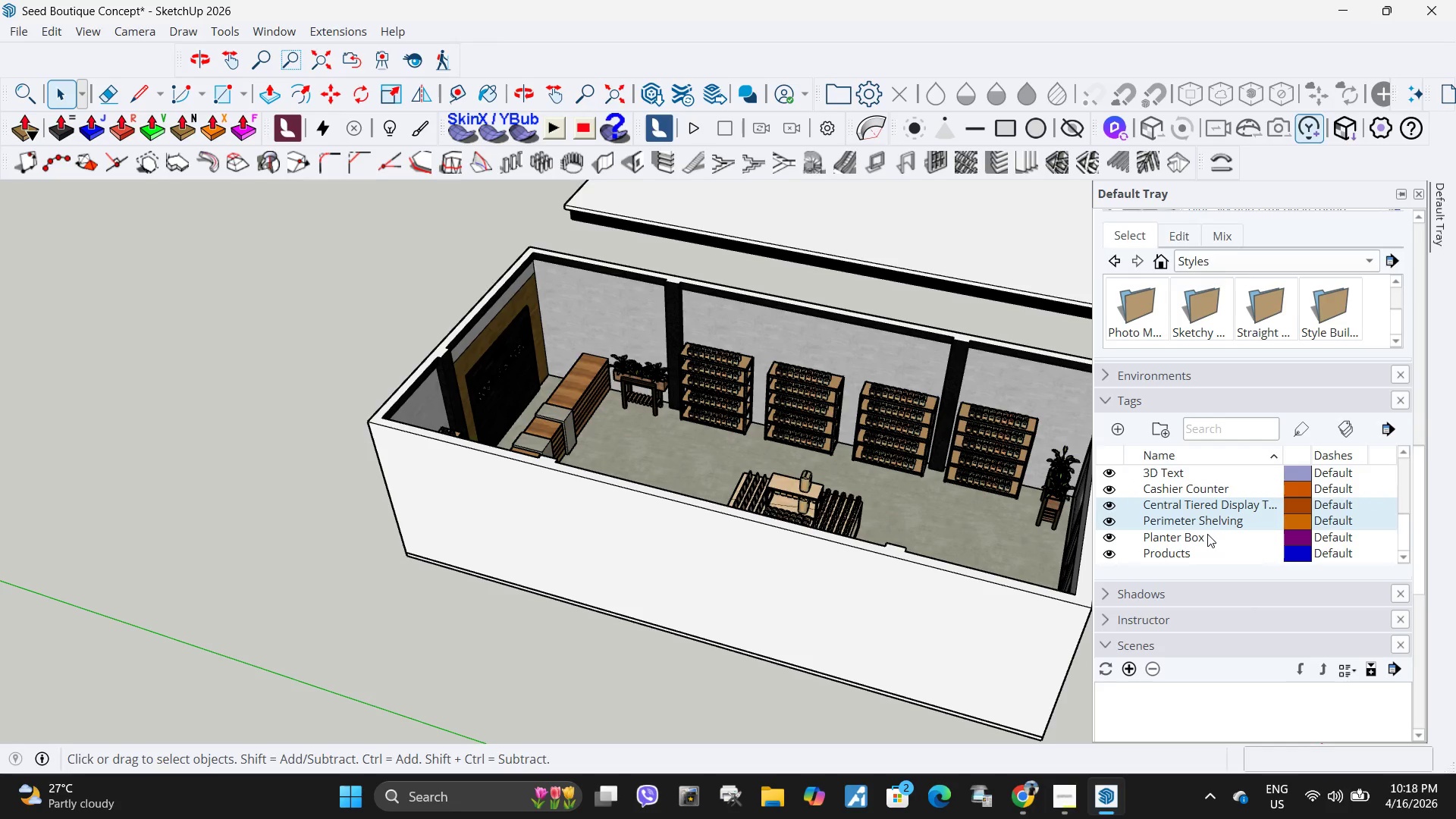 
scroll: coordinate [1207, 534], scroll_direction: down, amount: 1.0
 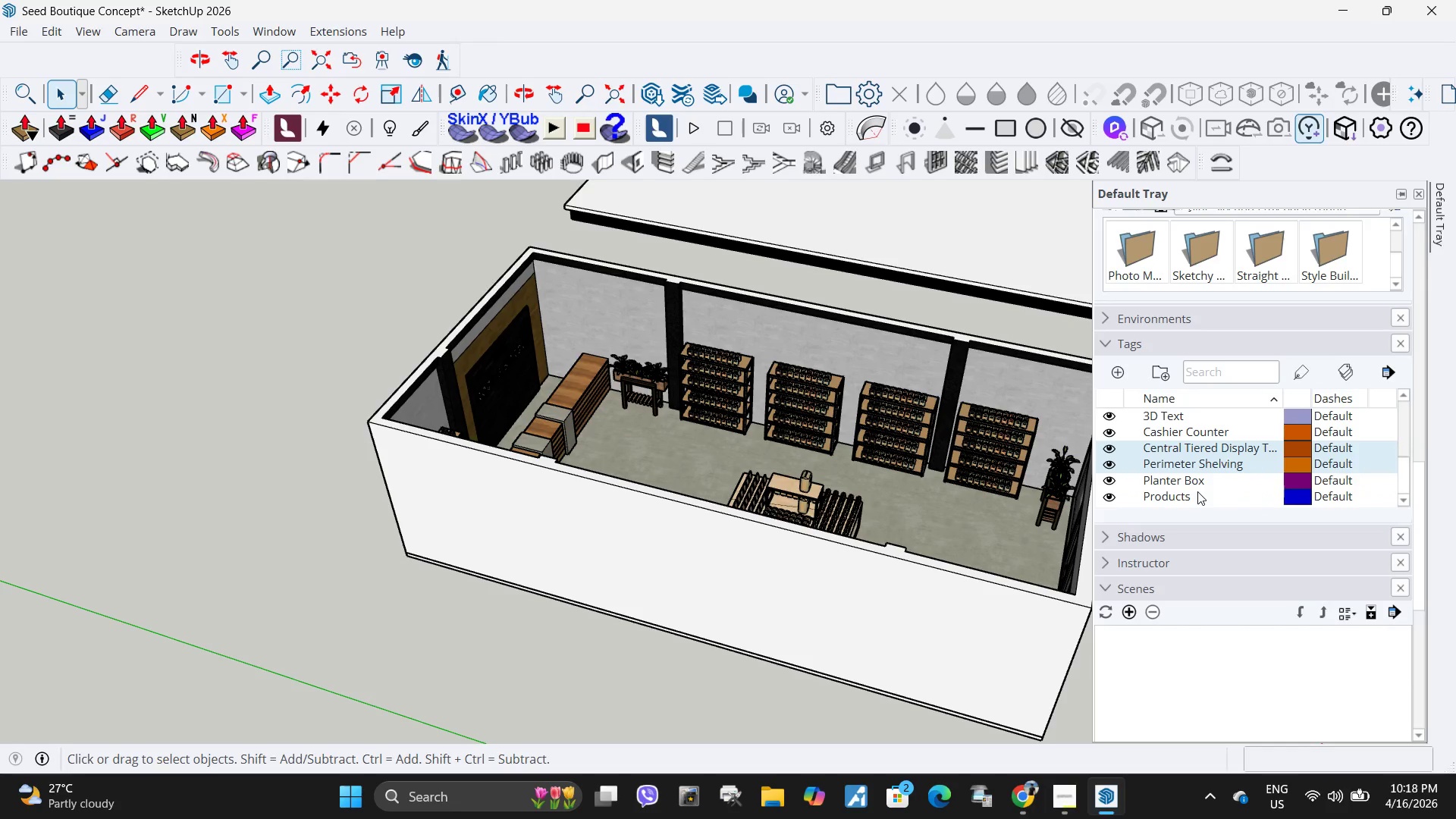 
hold_key(key=ControlLeft, duration=1.25)
 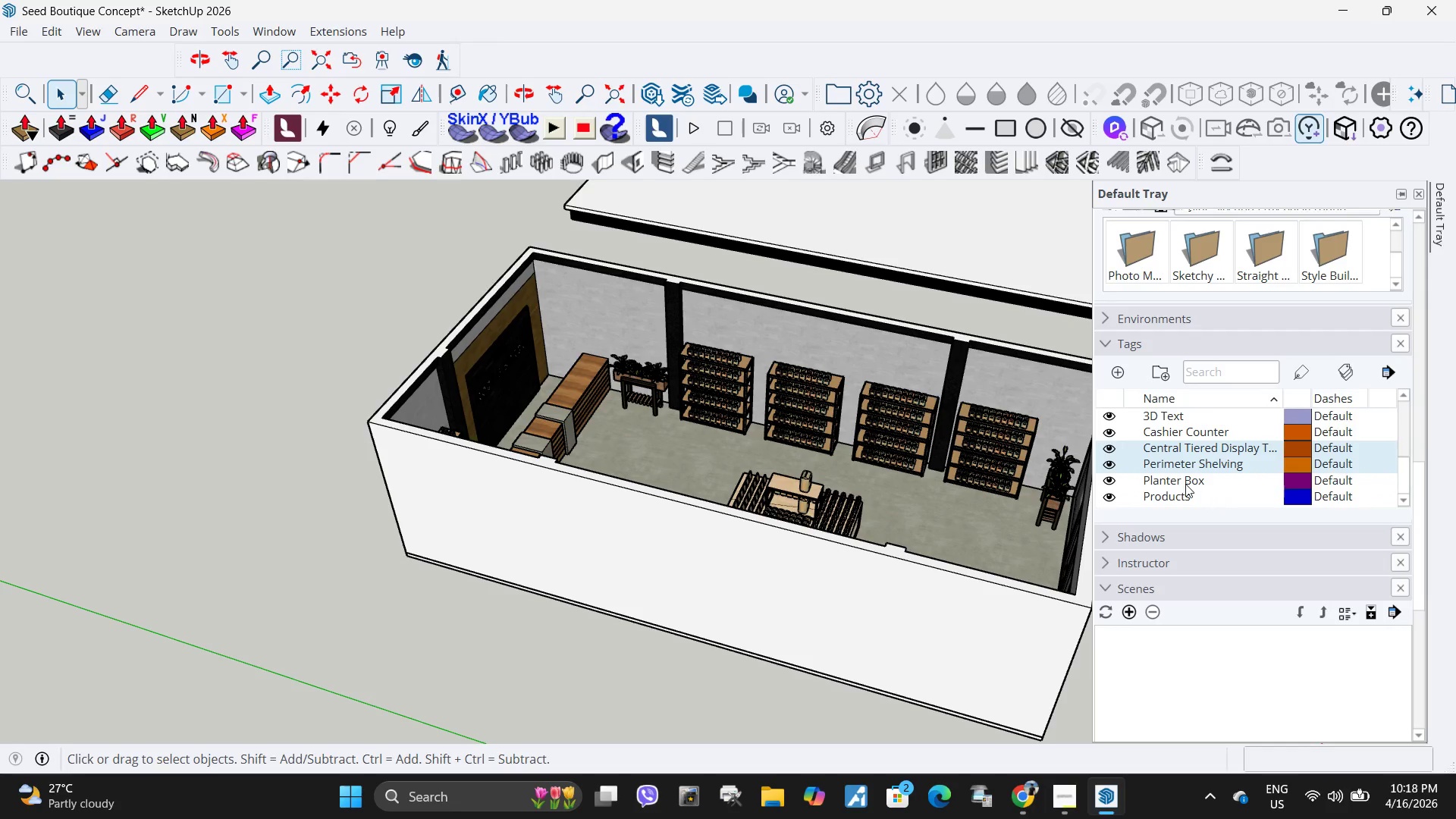 
scroll: coordinate [1185, 484], scroll_direction: up, amount: 1.0
 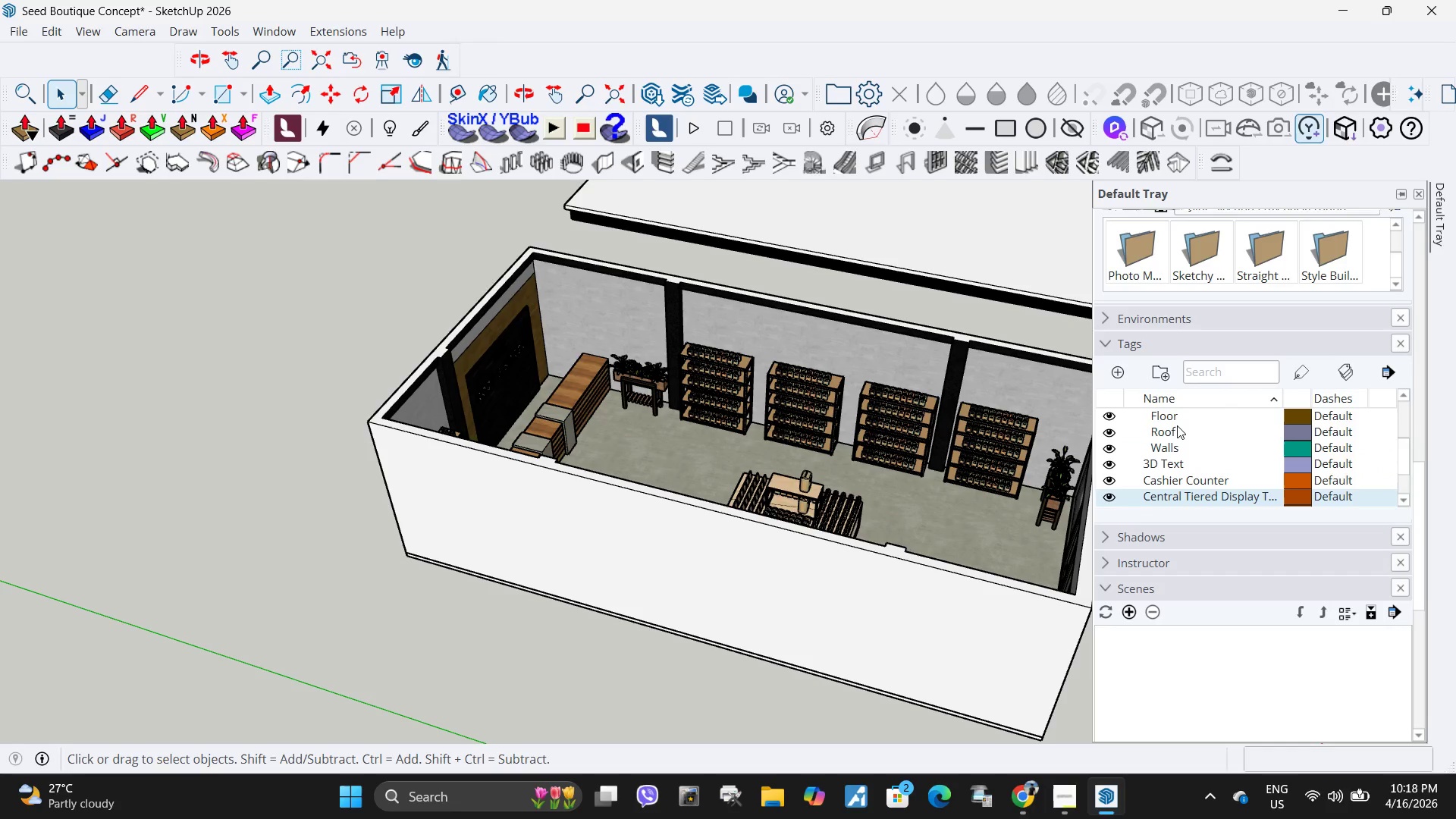 
left_click([1157, 373])
 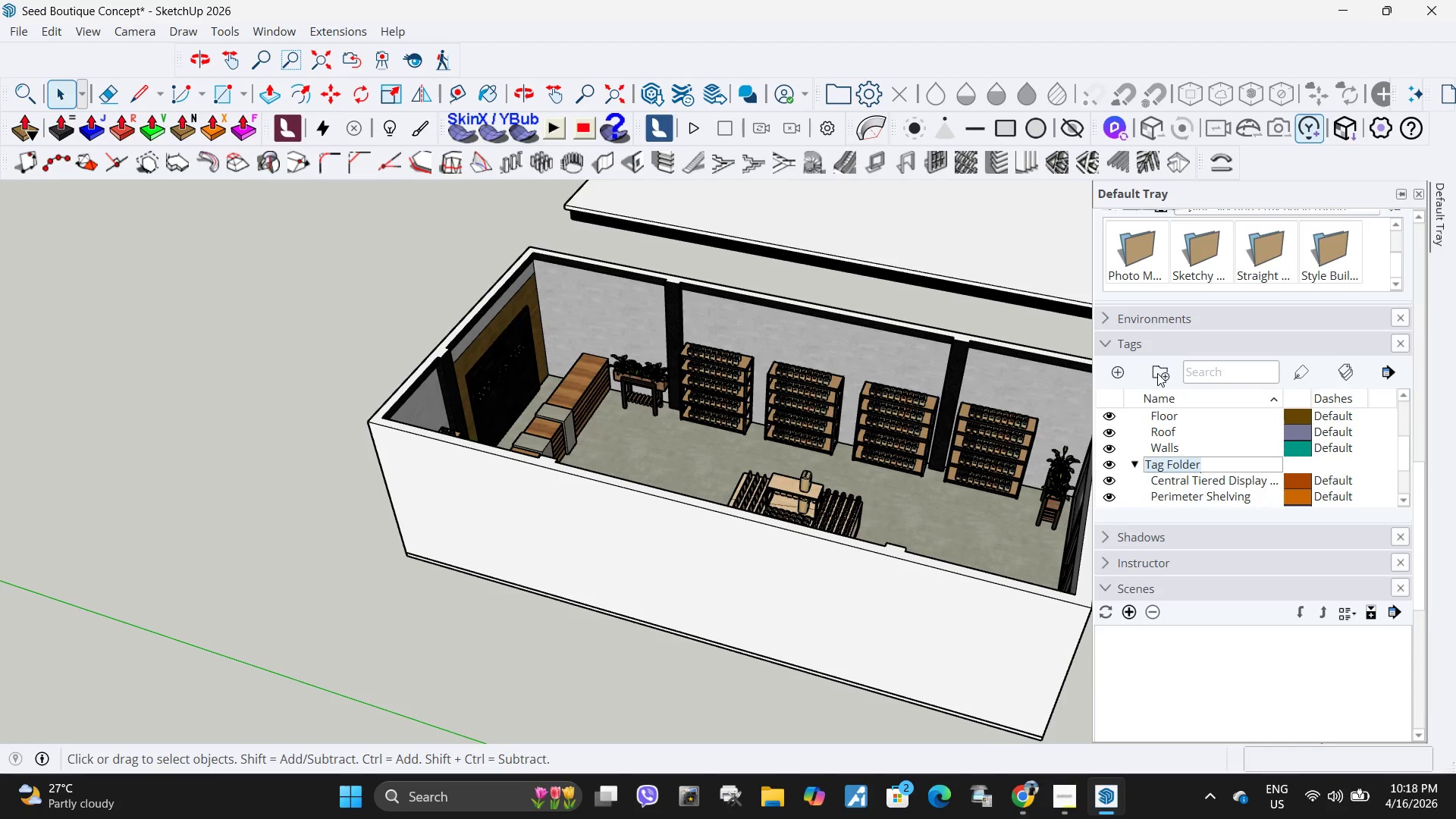 
type(Furniture)
 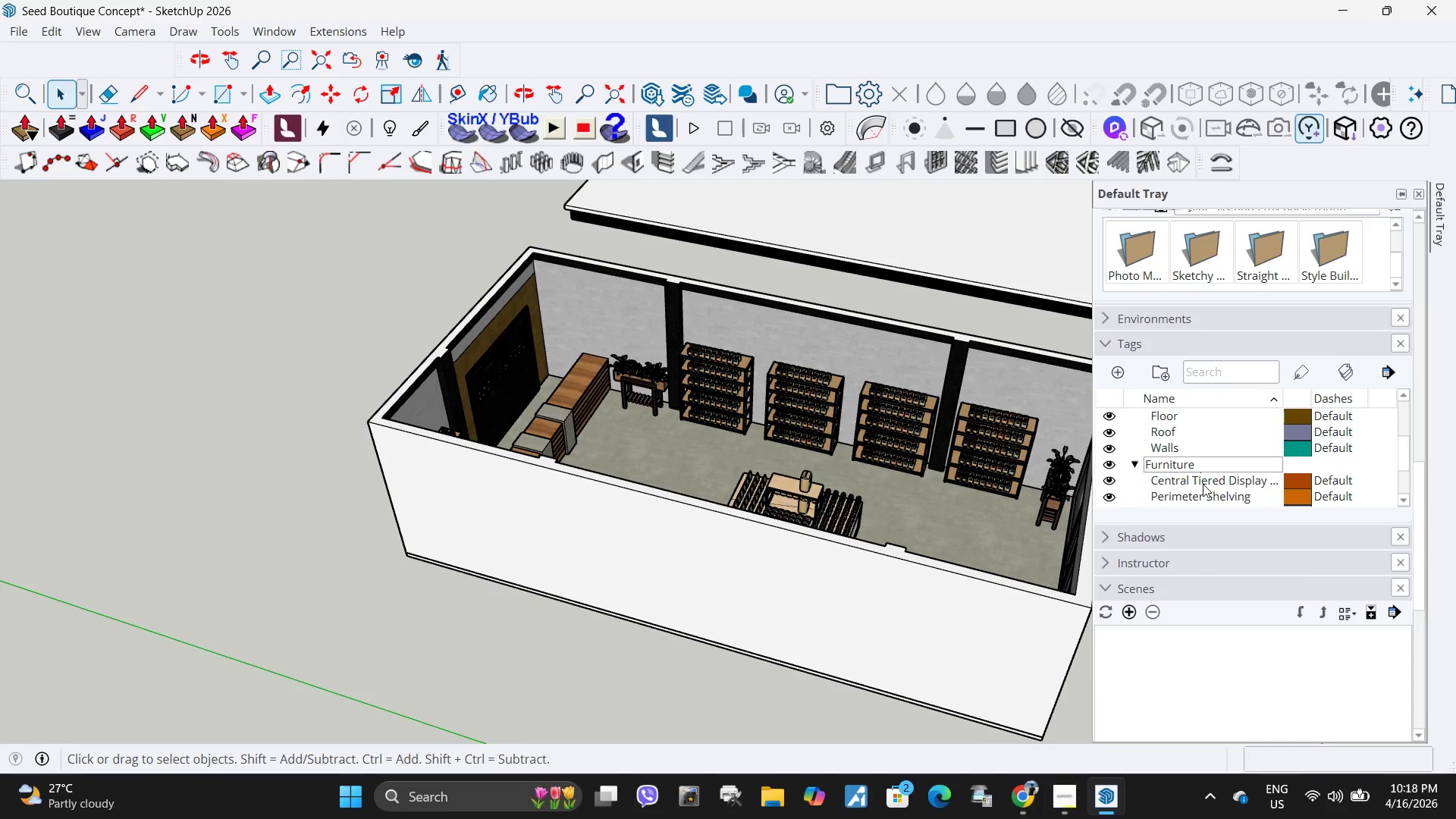 
left_click([1200, 484])
 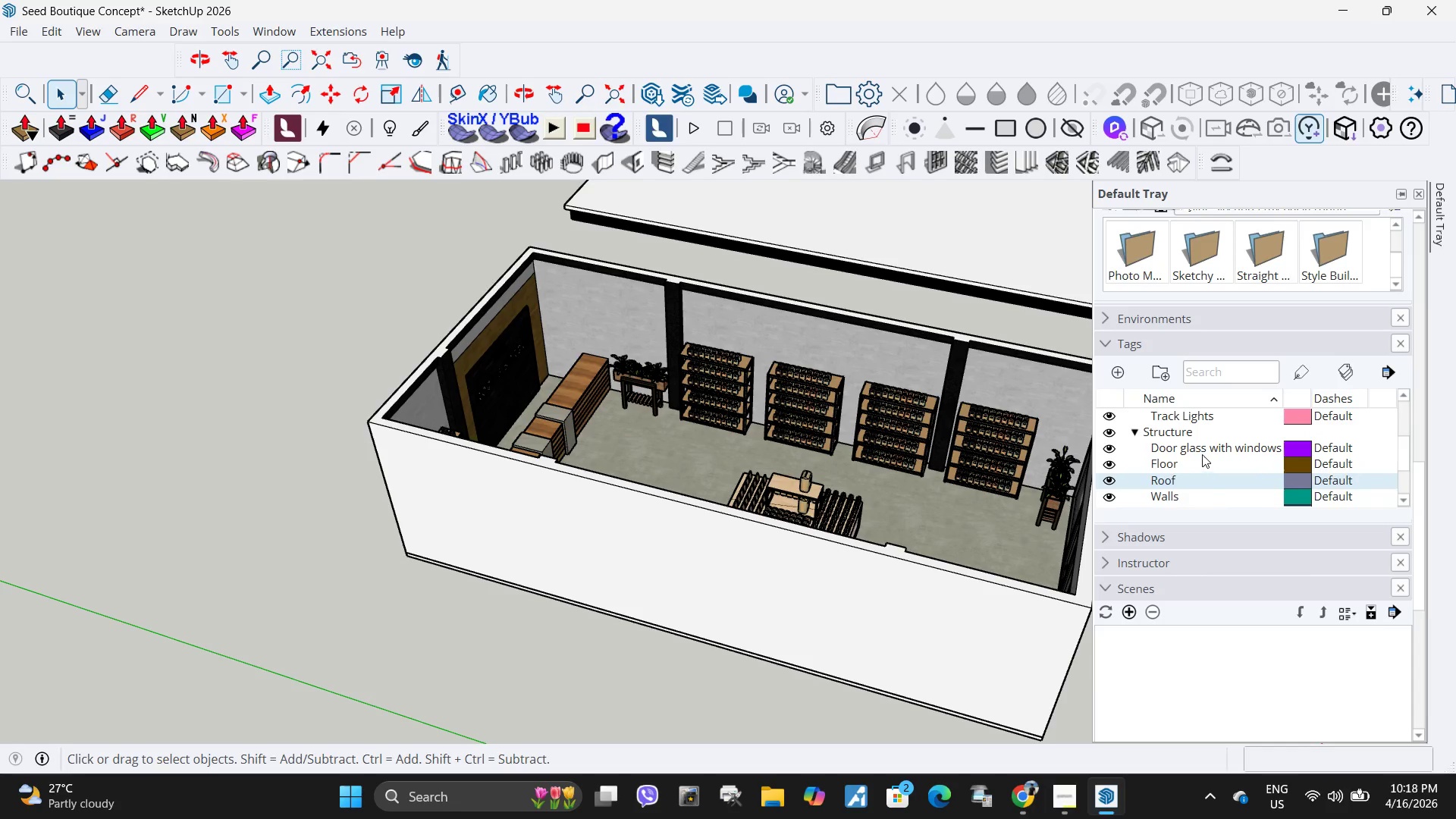 
scroll: coordinate [1202, 454], scroll_direction: up, amount: 2.0
 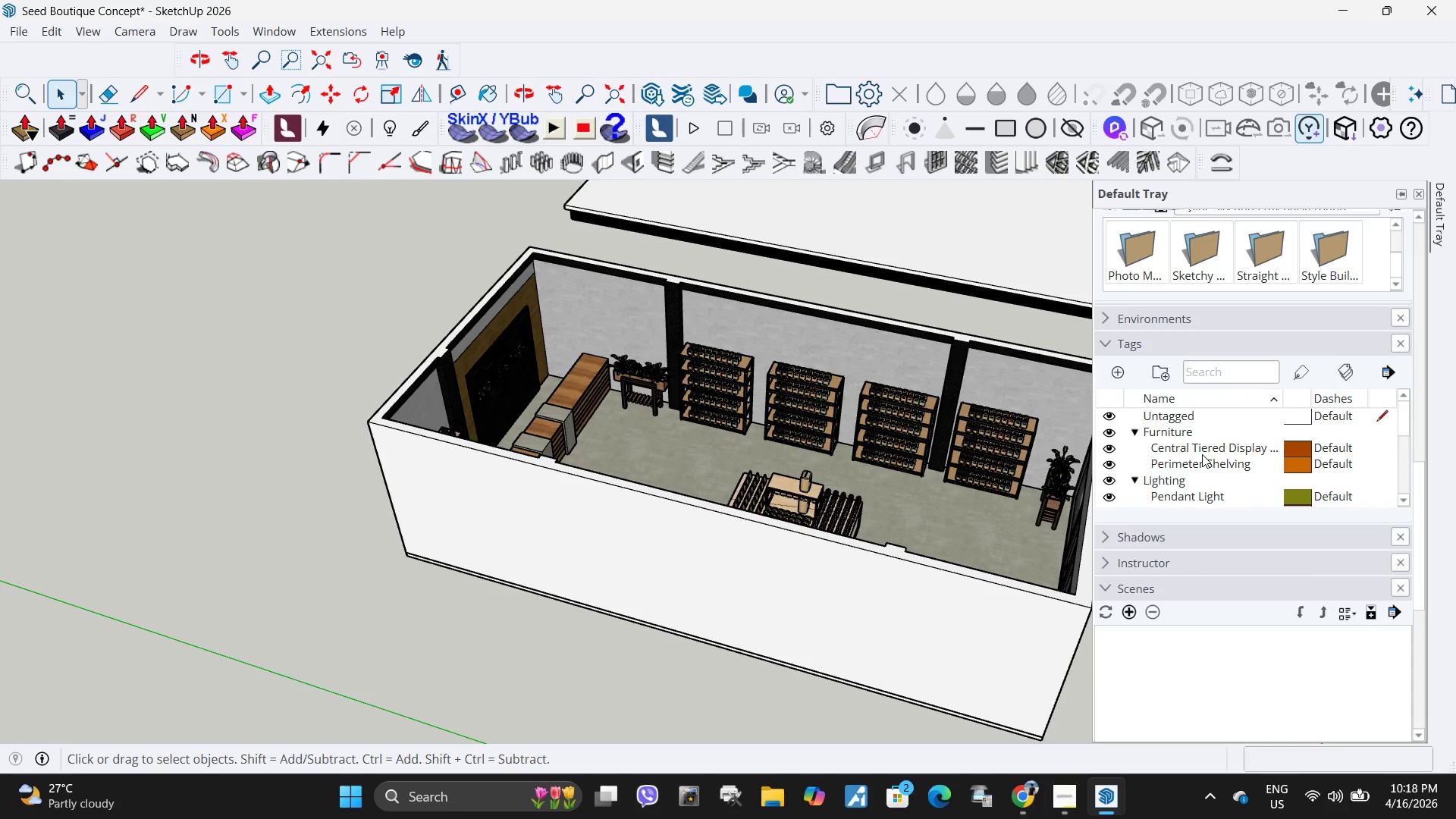 
scroll: coordinate [1207, 470], scroll_direction: down, amount: 4.0
 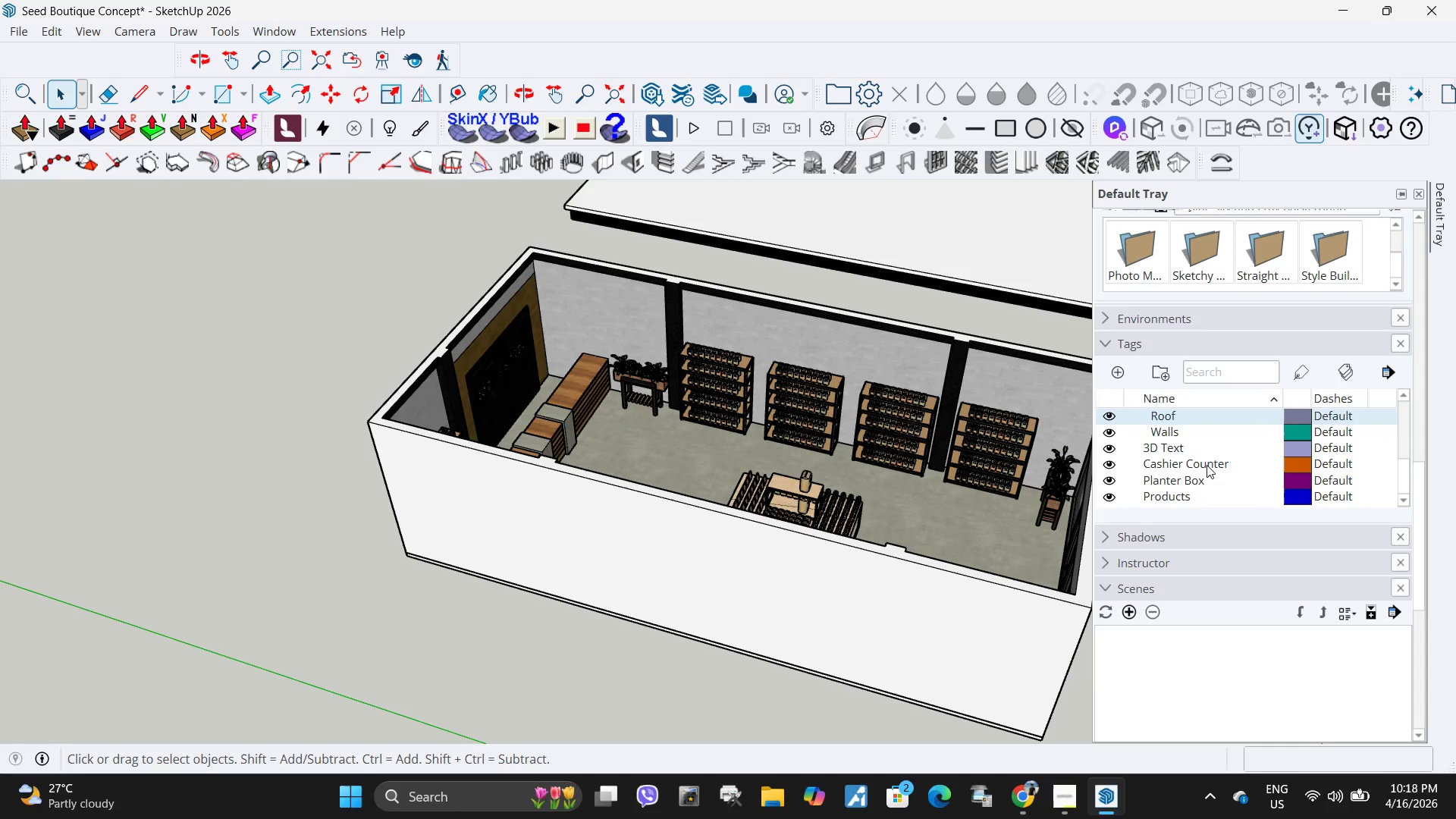 
left_click([1207, 465])
 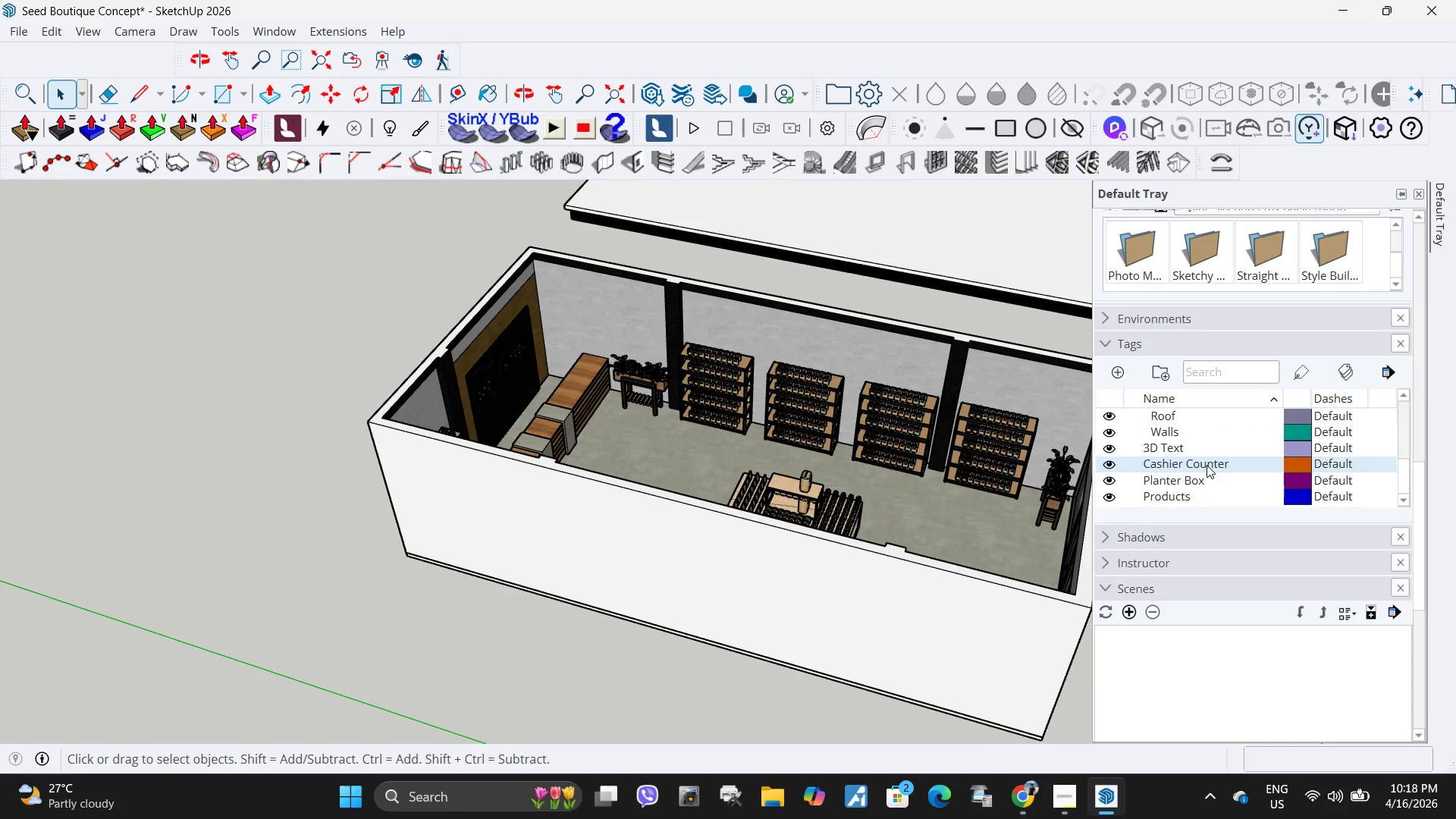 
left_click_drag(start_coordinate=[1207, 465], to_coordinate=[1209, 460])
 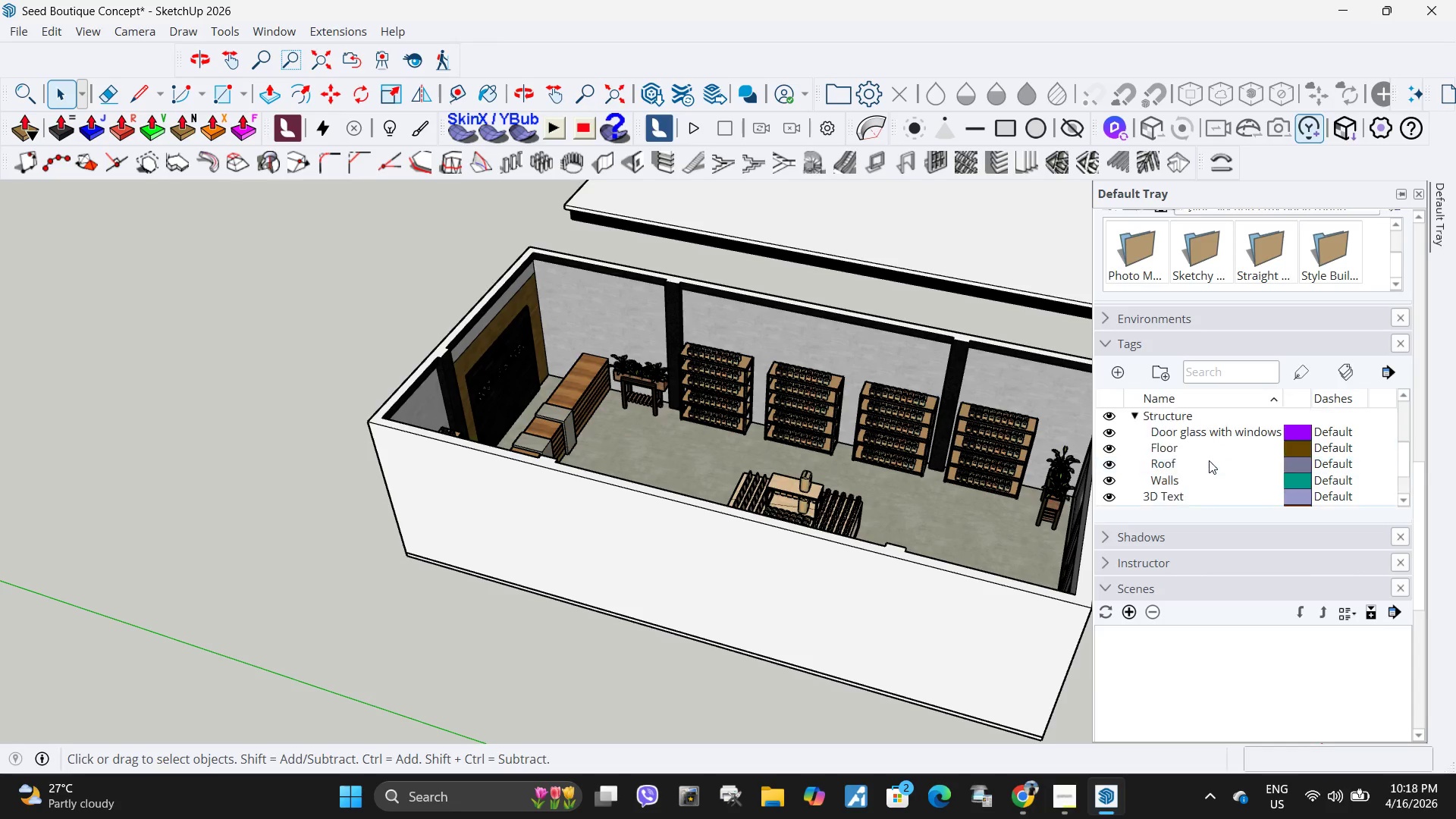 
scroll: coordinate [1209, 461], scroll_direction: up, amount: 2.0
 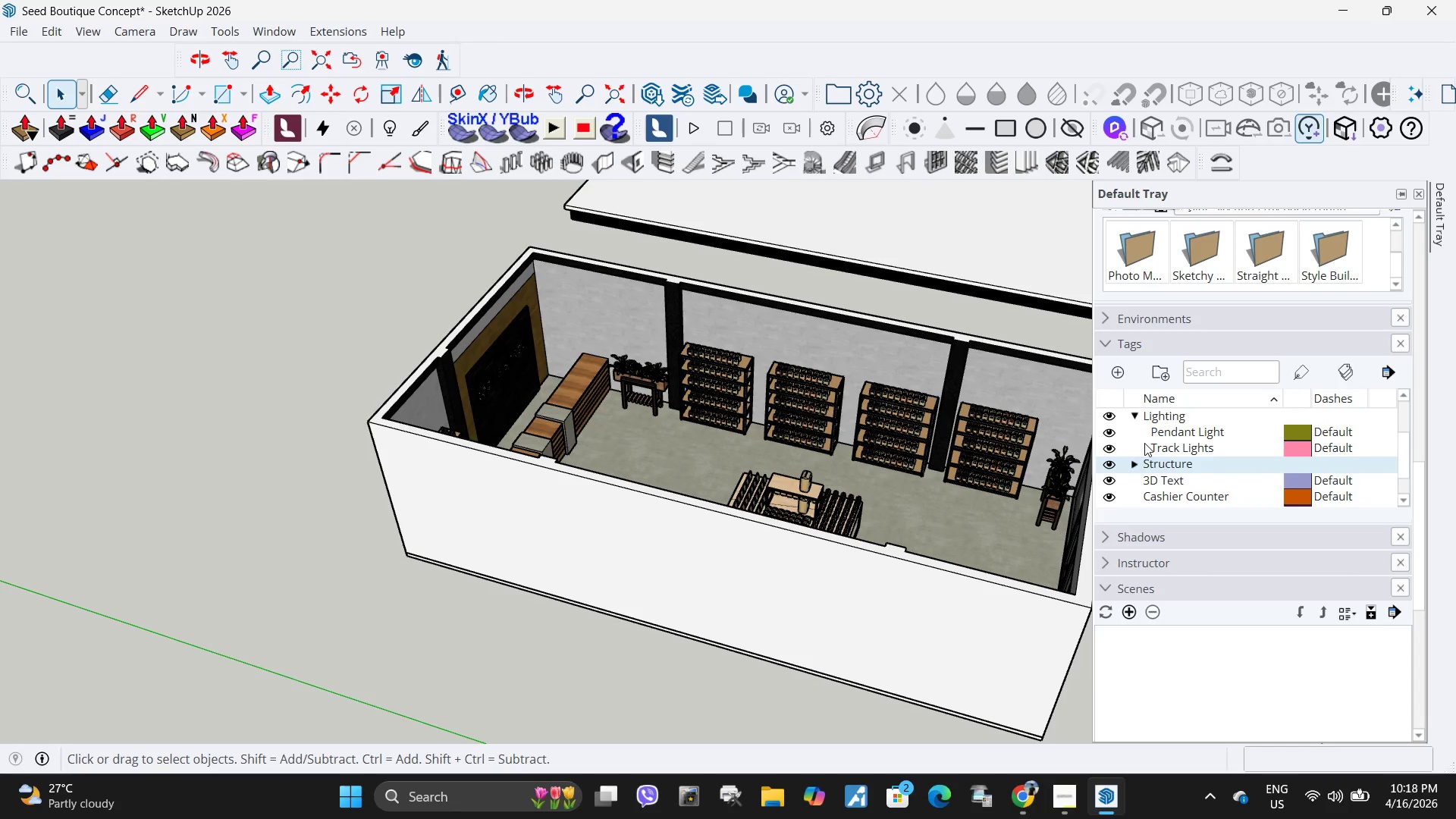 
left_click([1136, 413])
 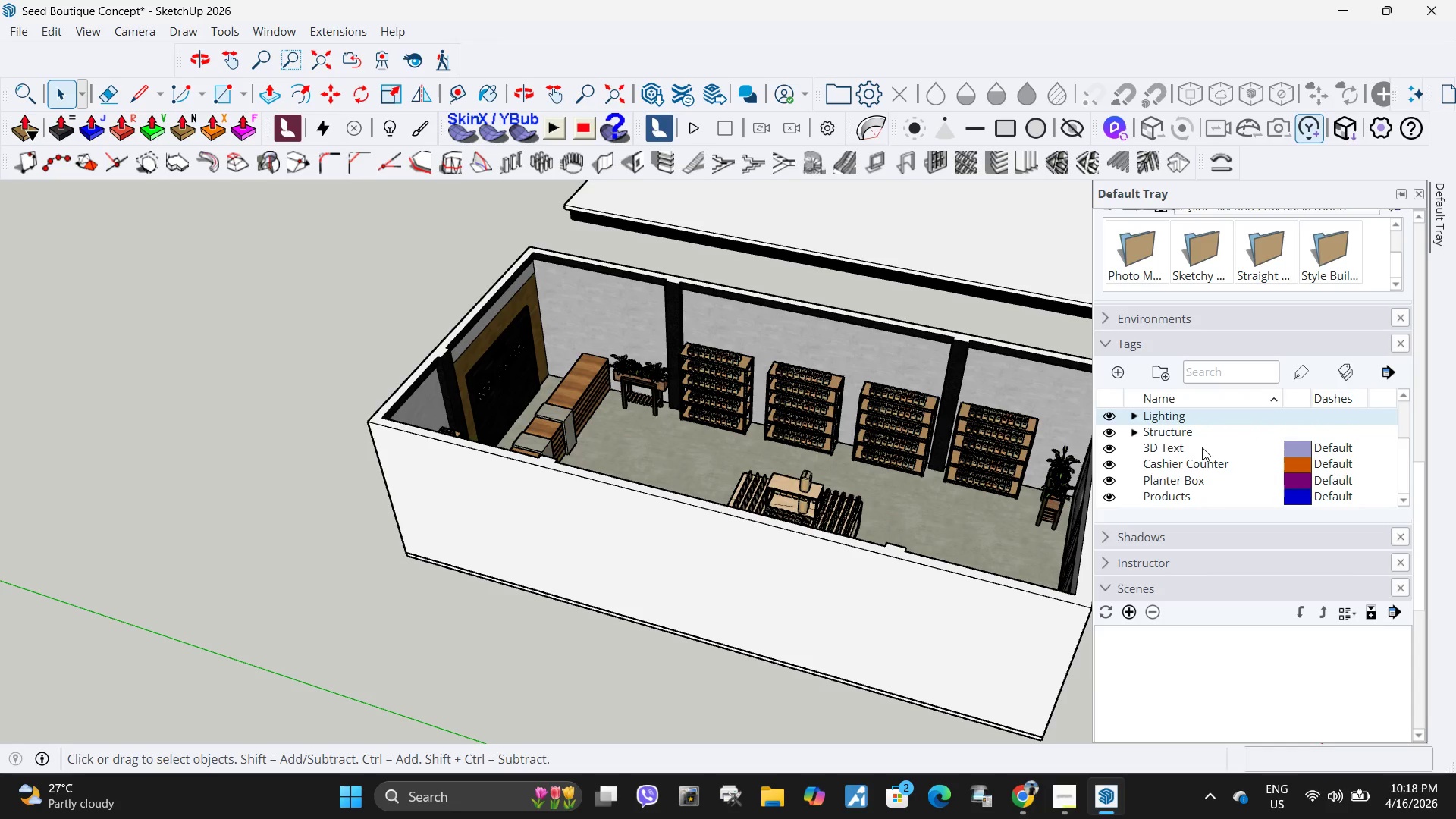 
scroll: coordinate [1202, 447], scroll_direction: up, amount: 1.0
 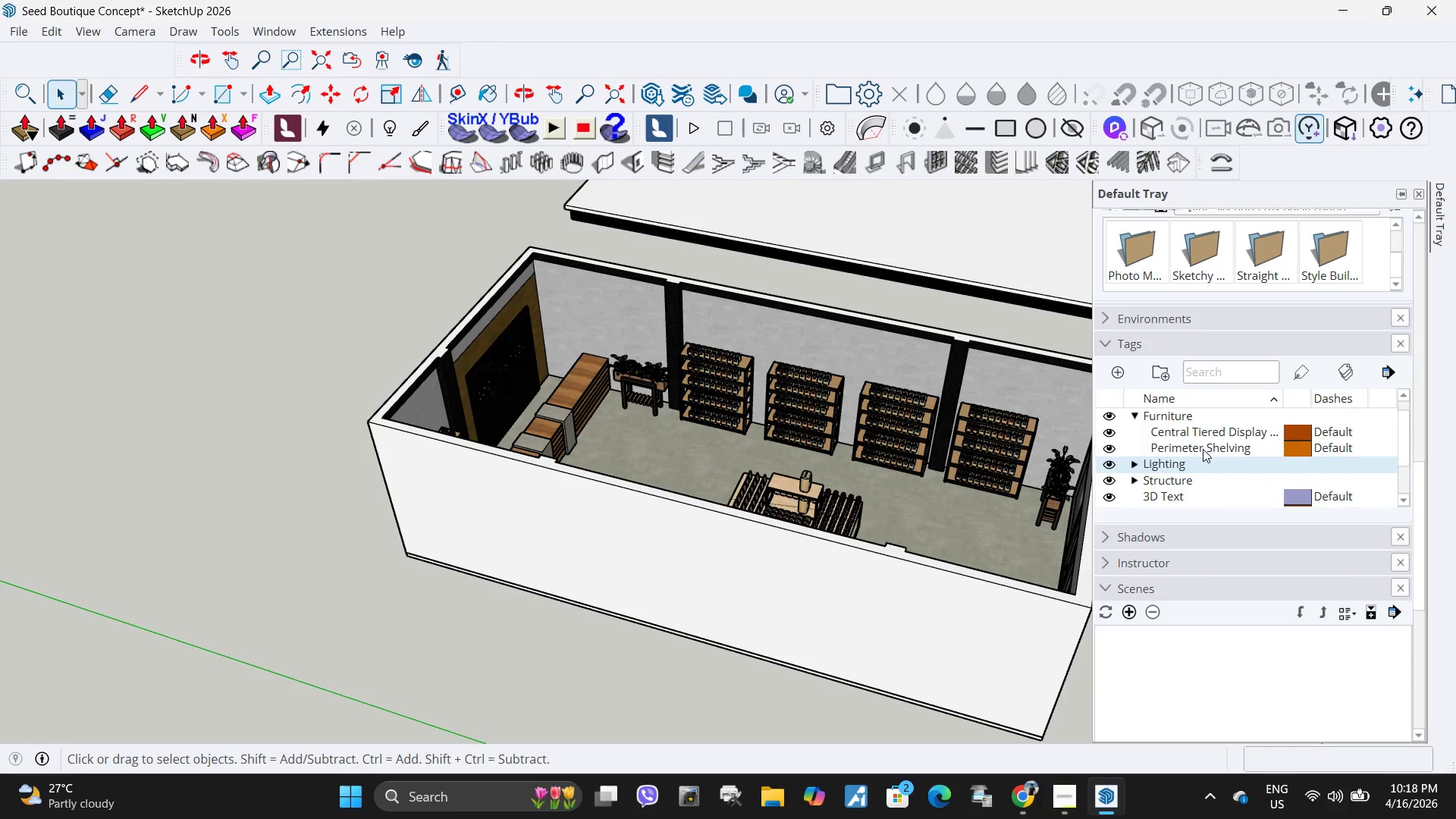 
scroll: coordinate [1203, 449], scroll_direction: down, amount: 1.0
 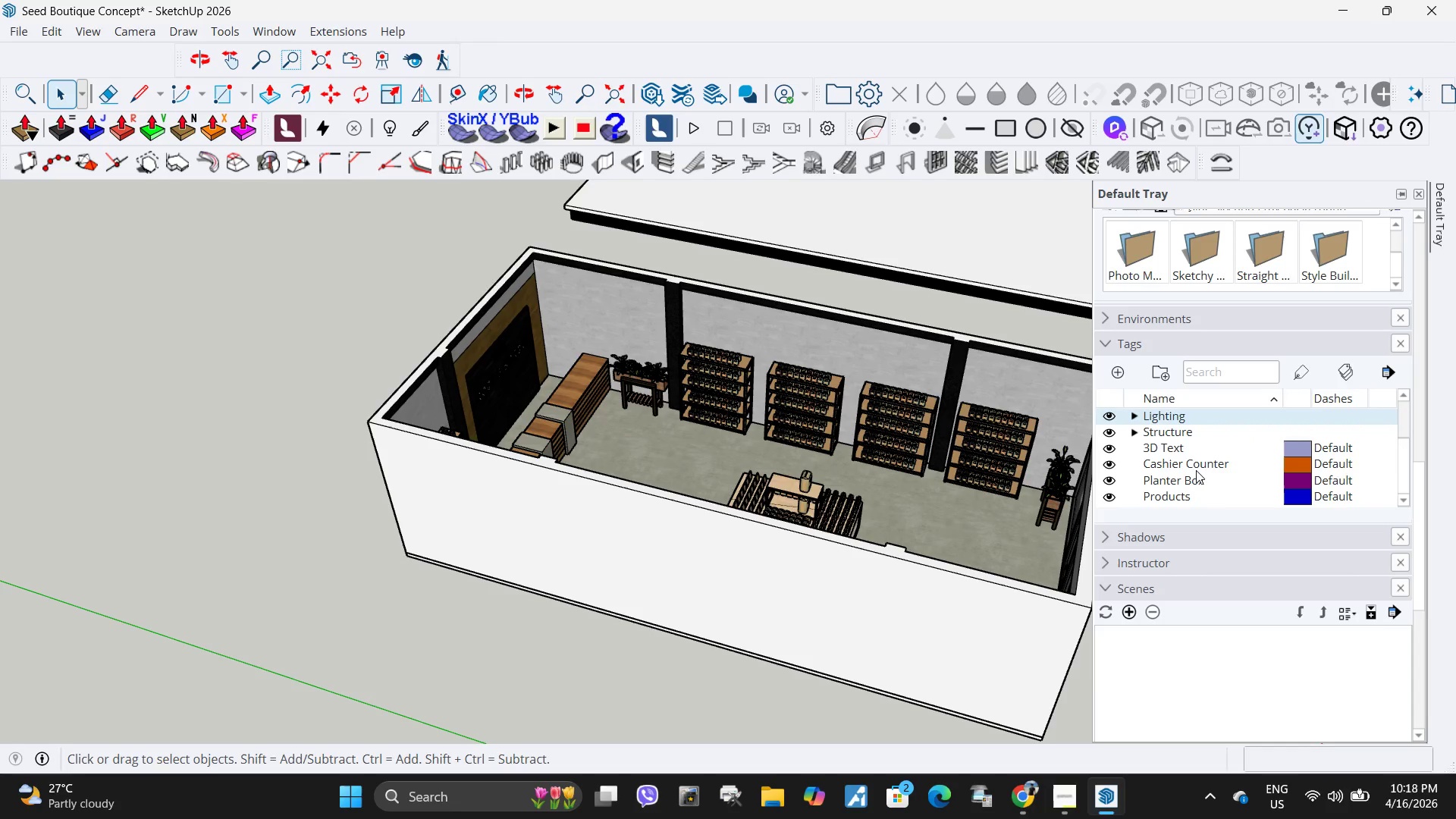 
left_click_drag(start_coordinate=[1196, 470], to_coordinate=[1193, 456])
 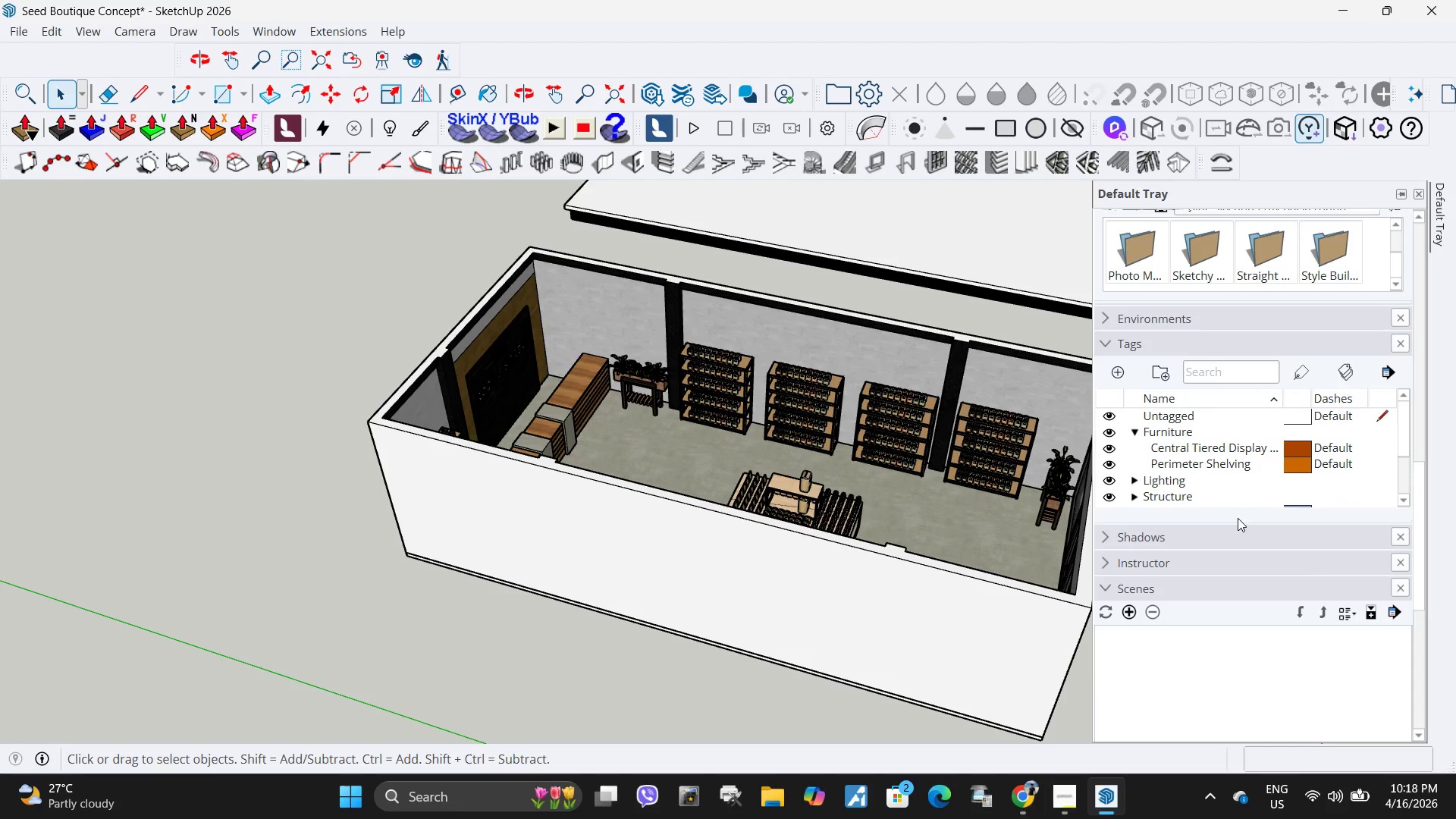 
scroll: coordinate [1213, 482], scroll_direction: down, amount: 2.0
 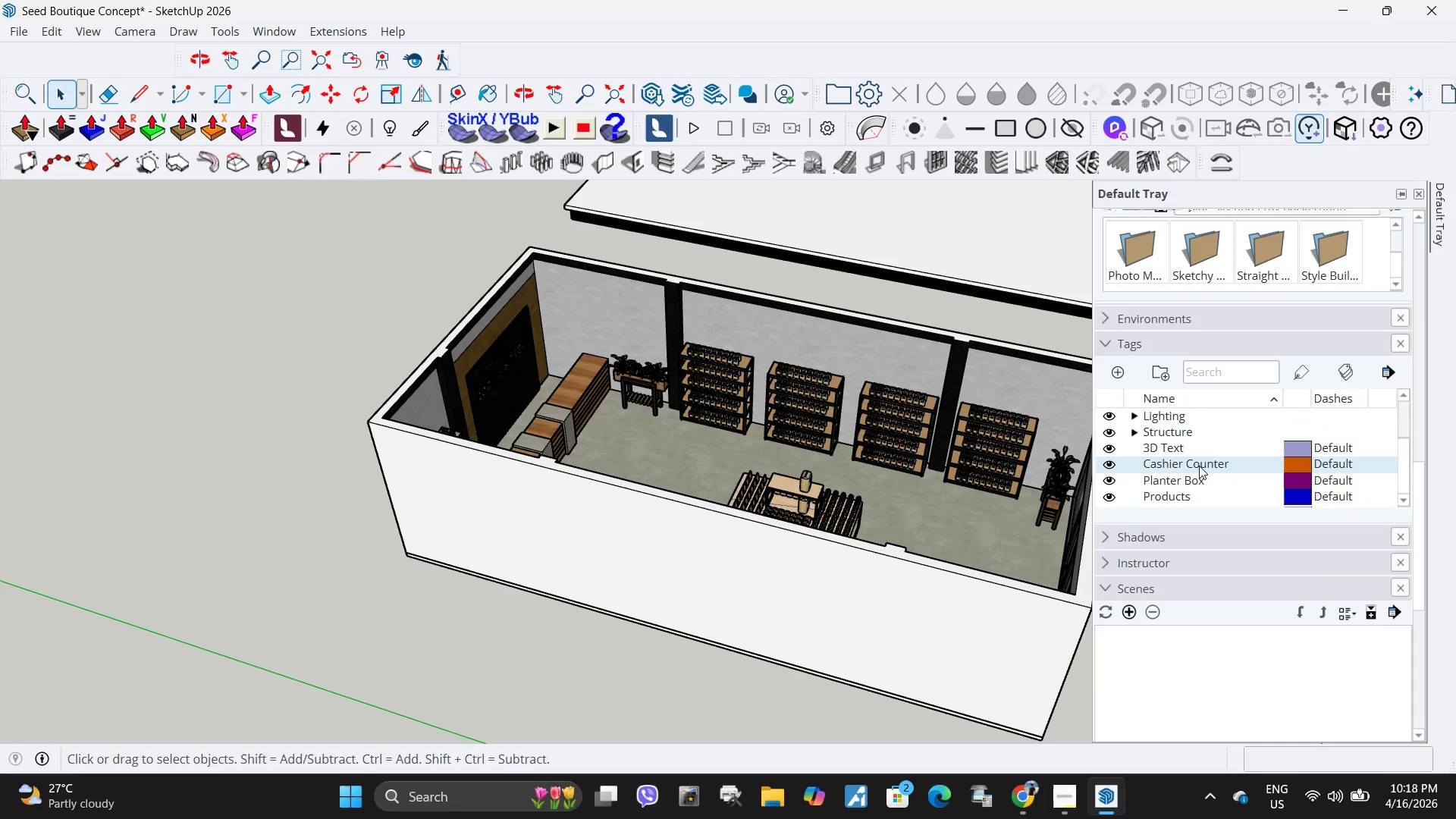 
right_click([1199, 466])
 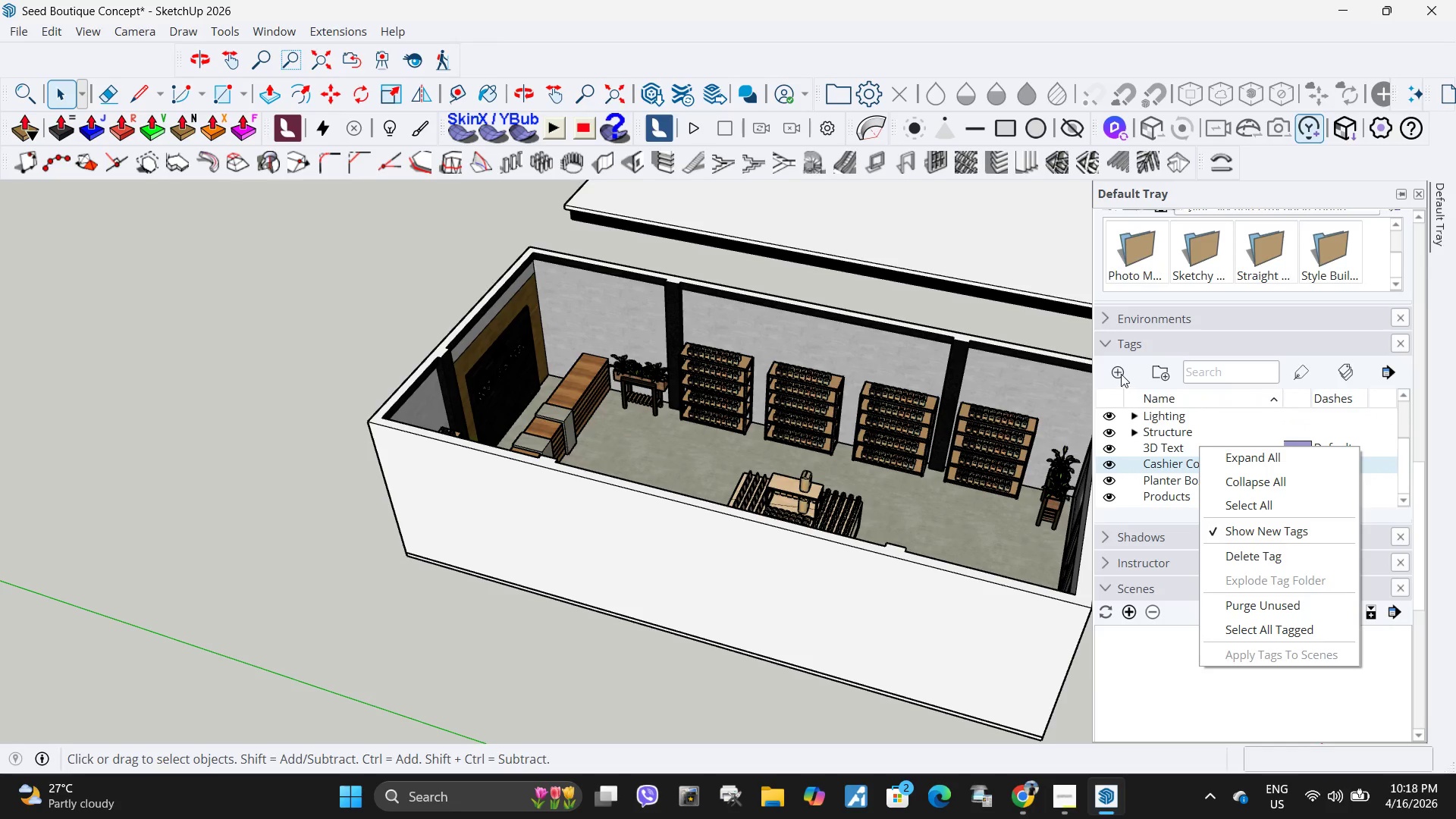 
wait(7.61)
 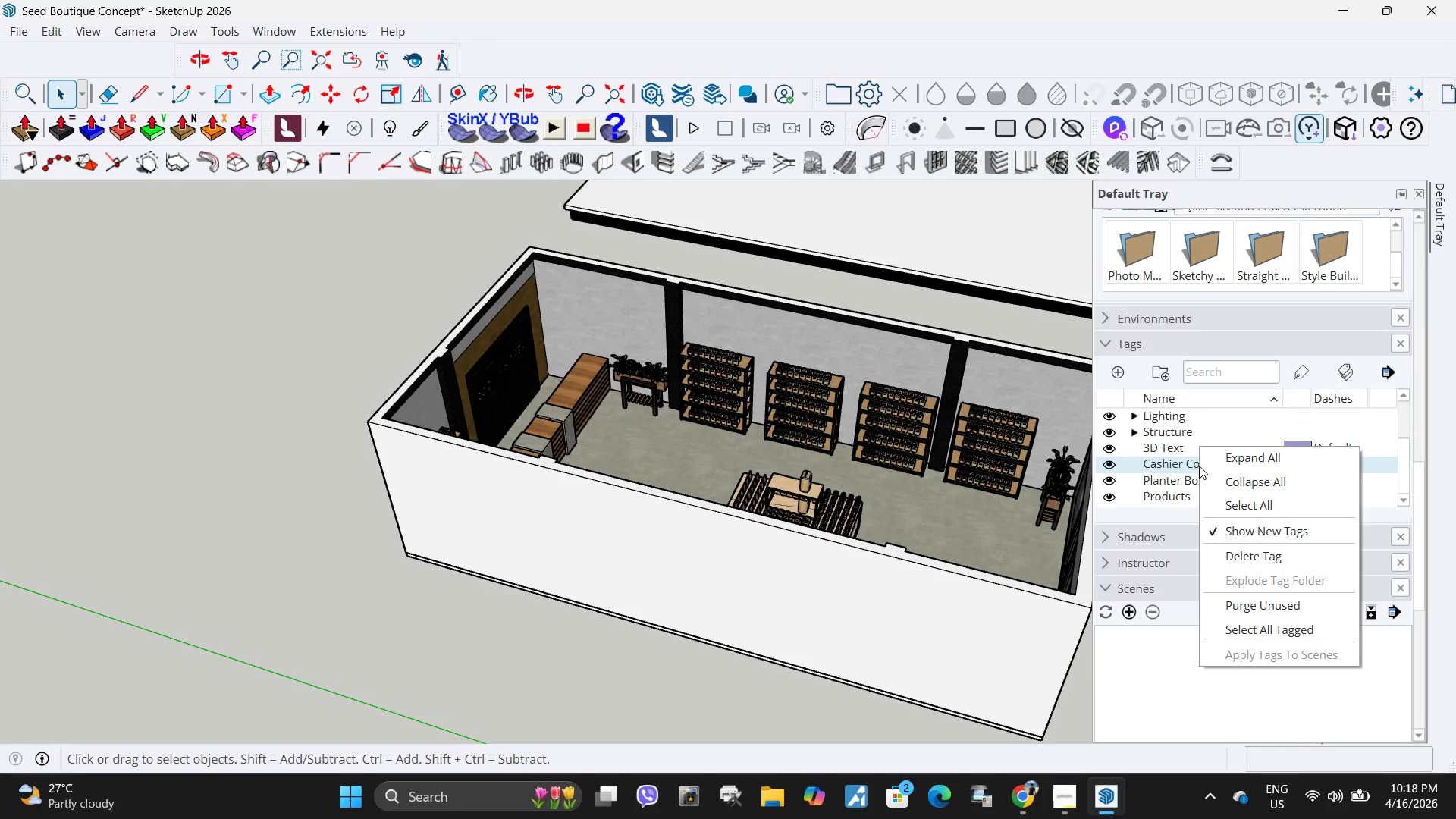 
scroll: coordinate [1169, 435], scroll_direction: up, amount: 2.0
 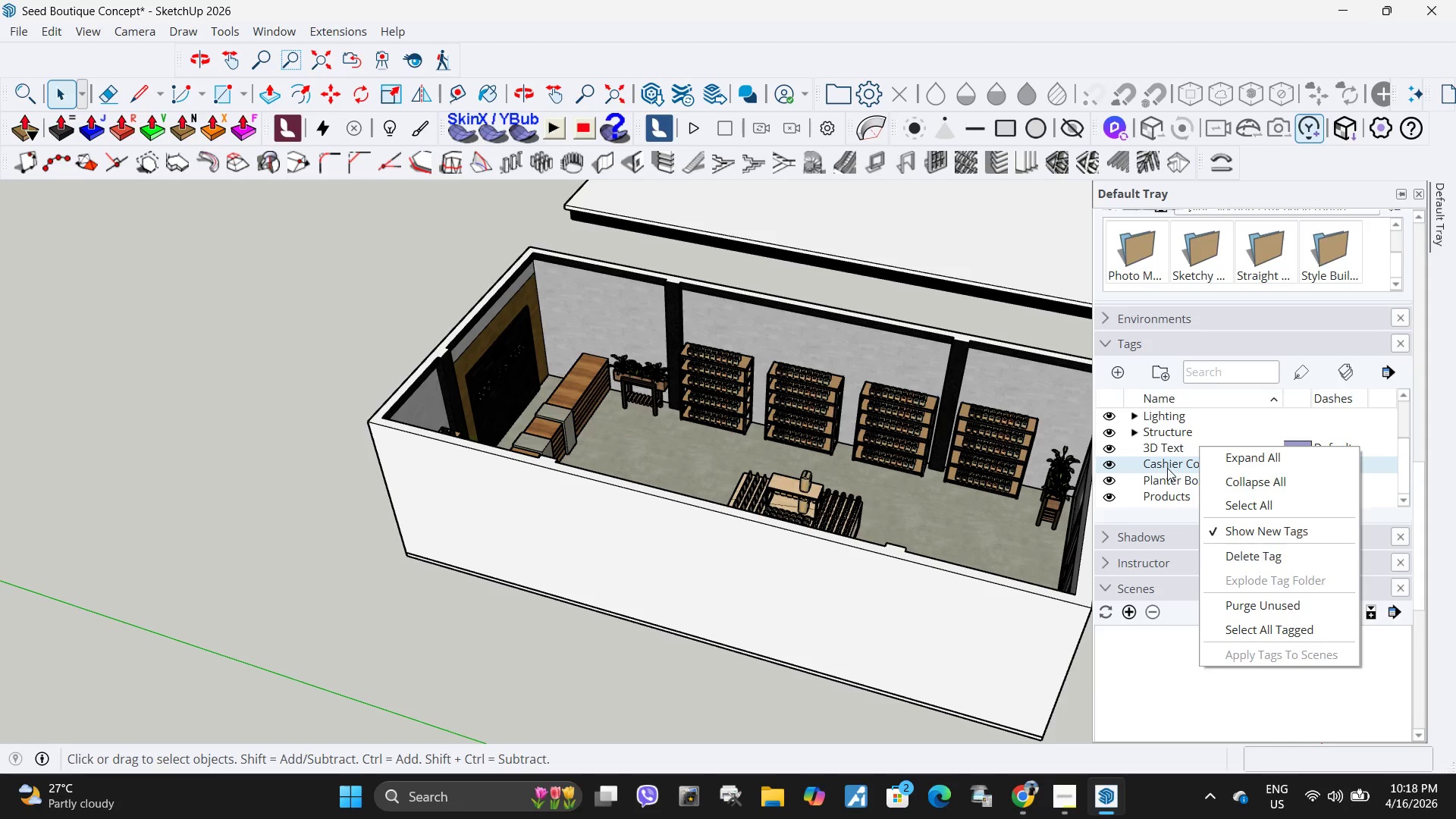 
left_click([1167, 468])
 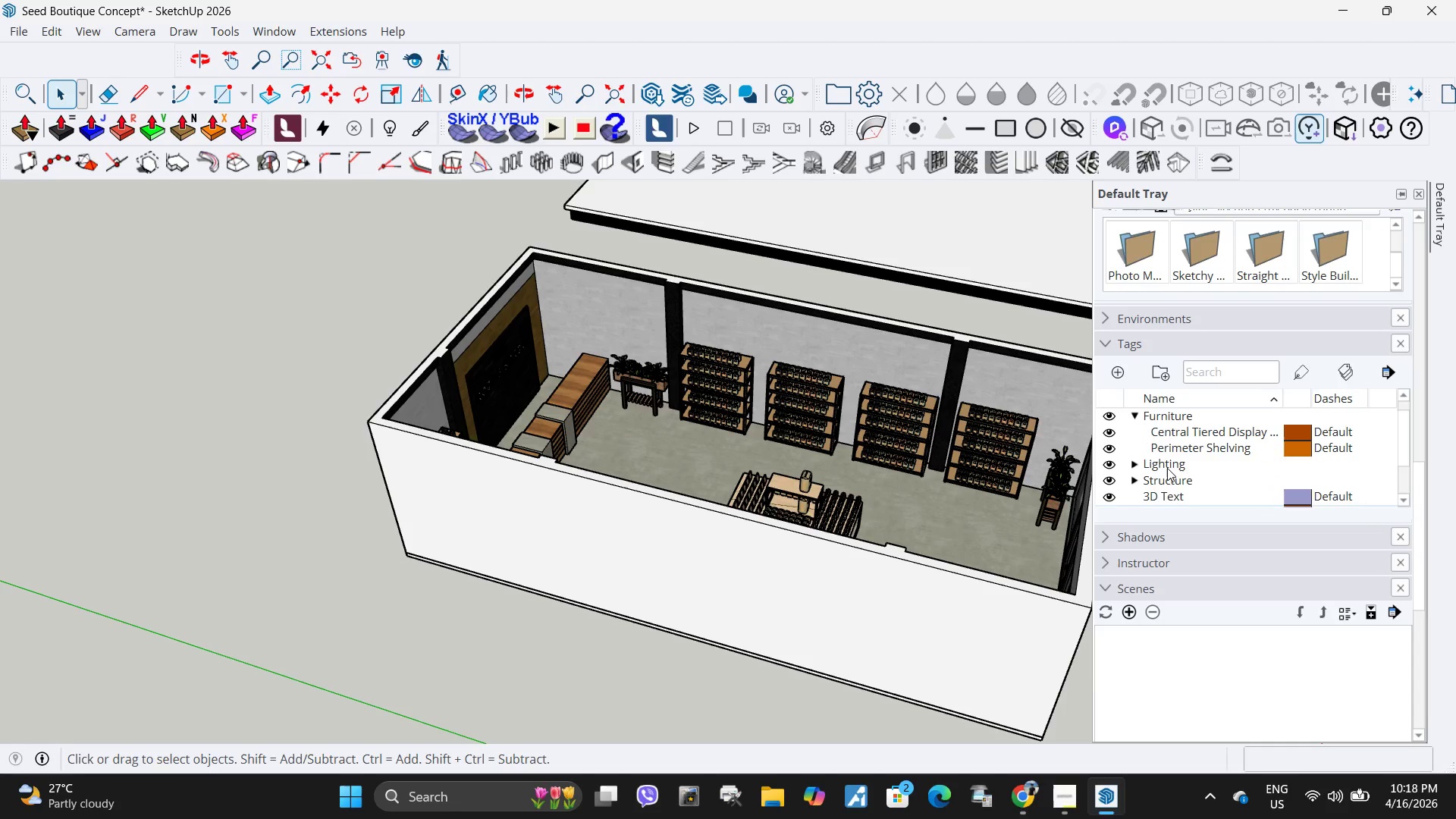 
scroll: coordinate [1167, 468], scroll_direction: up, amount: 2.0
 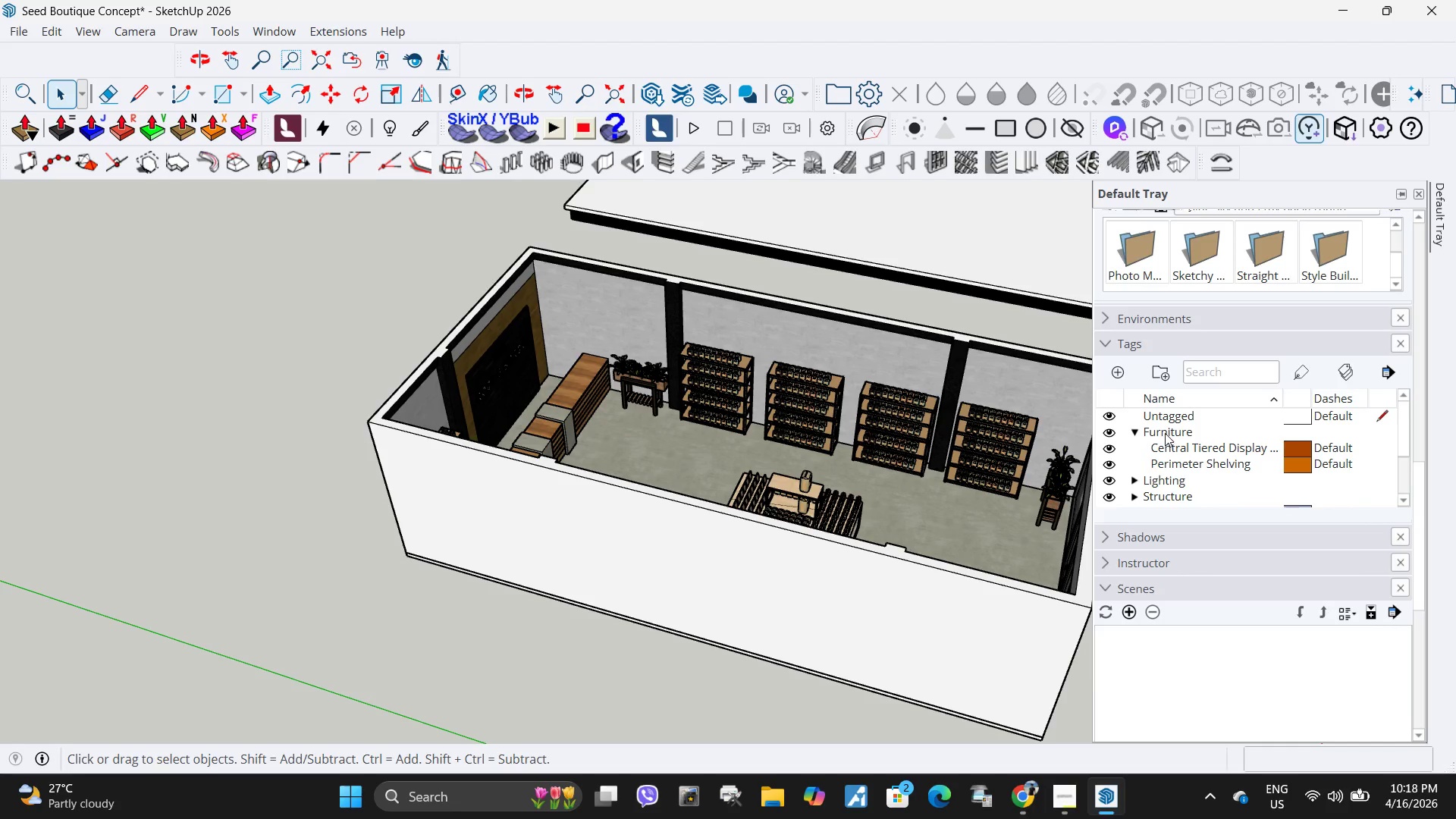 
left_click([1165, 433])
 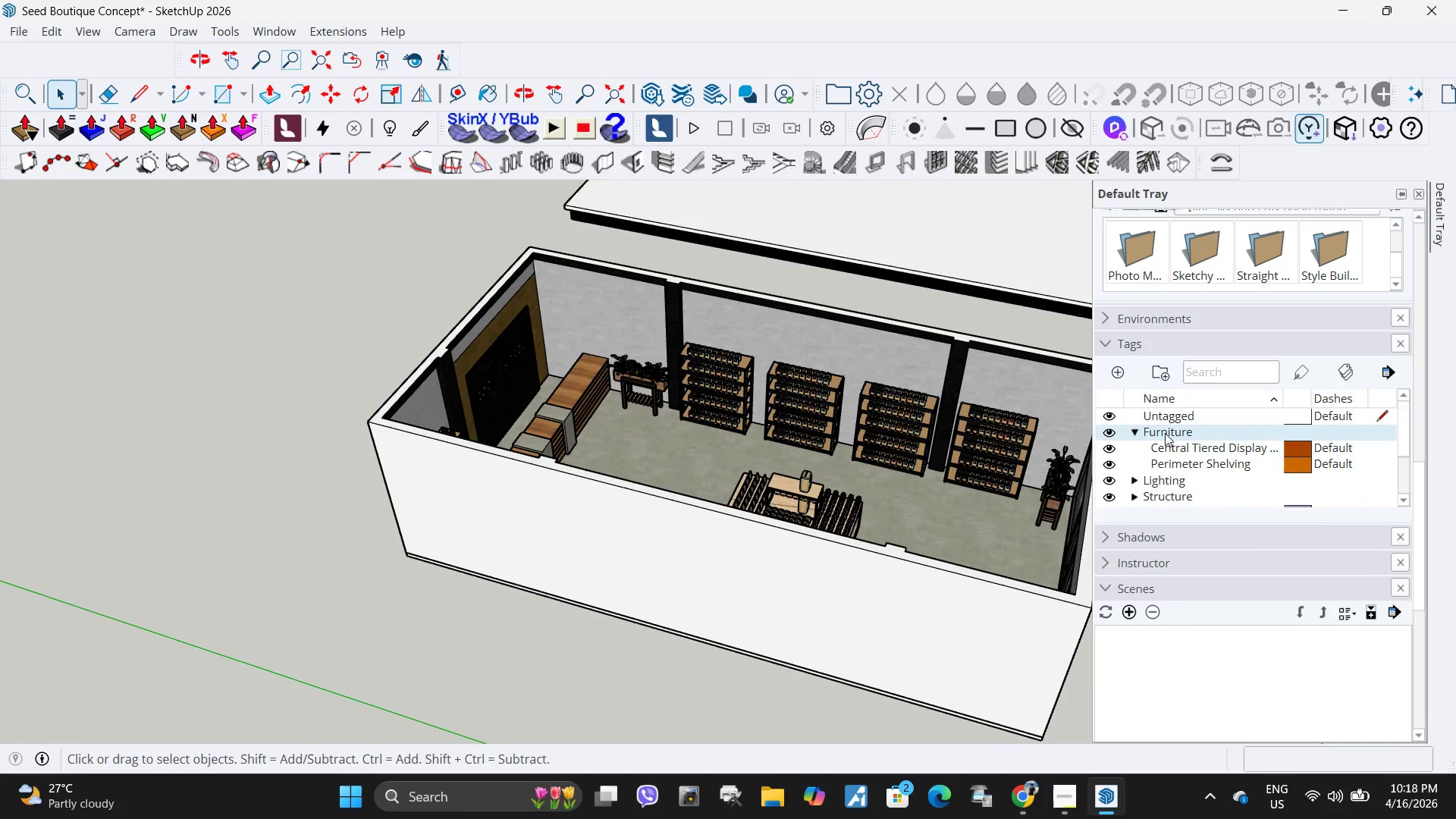 
right_click([1165, 433])
 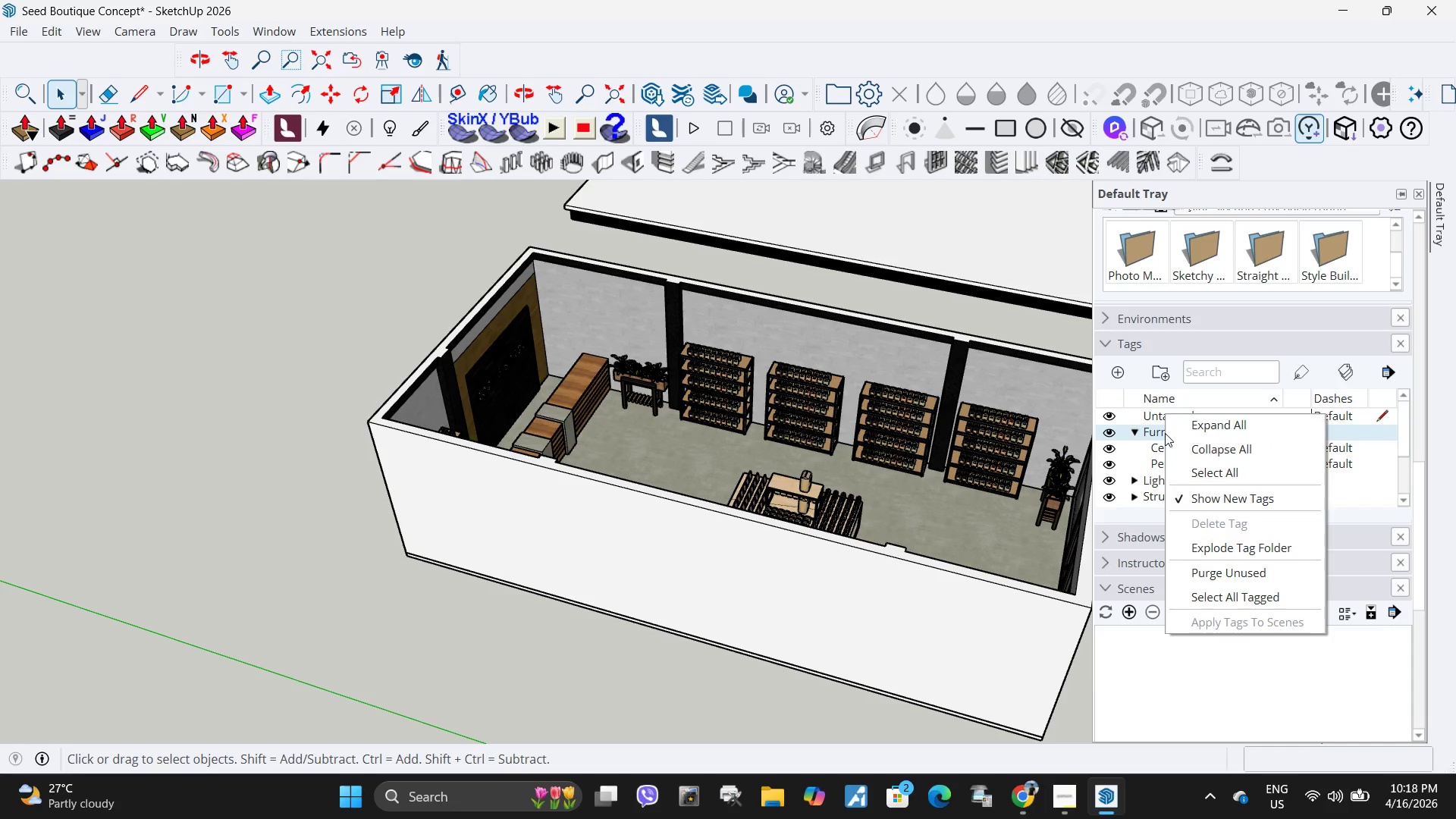 
scroll: coordinate [1165, 435], scroll_direction: up, amount: 1.0
 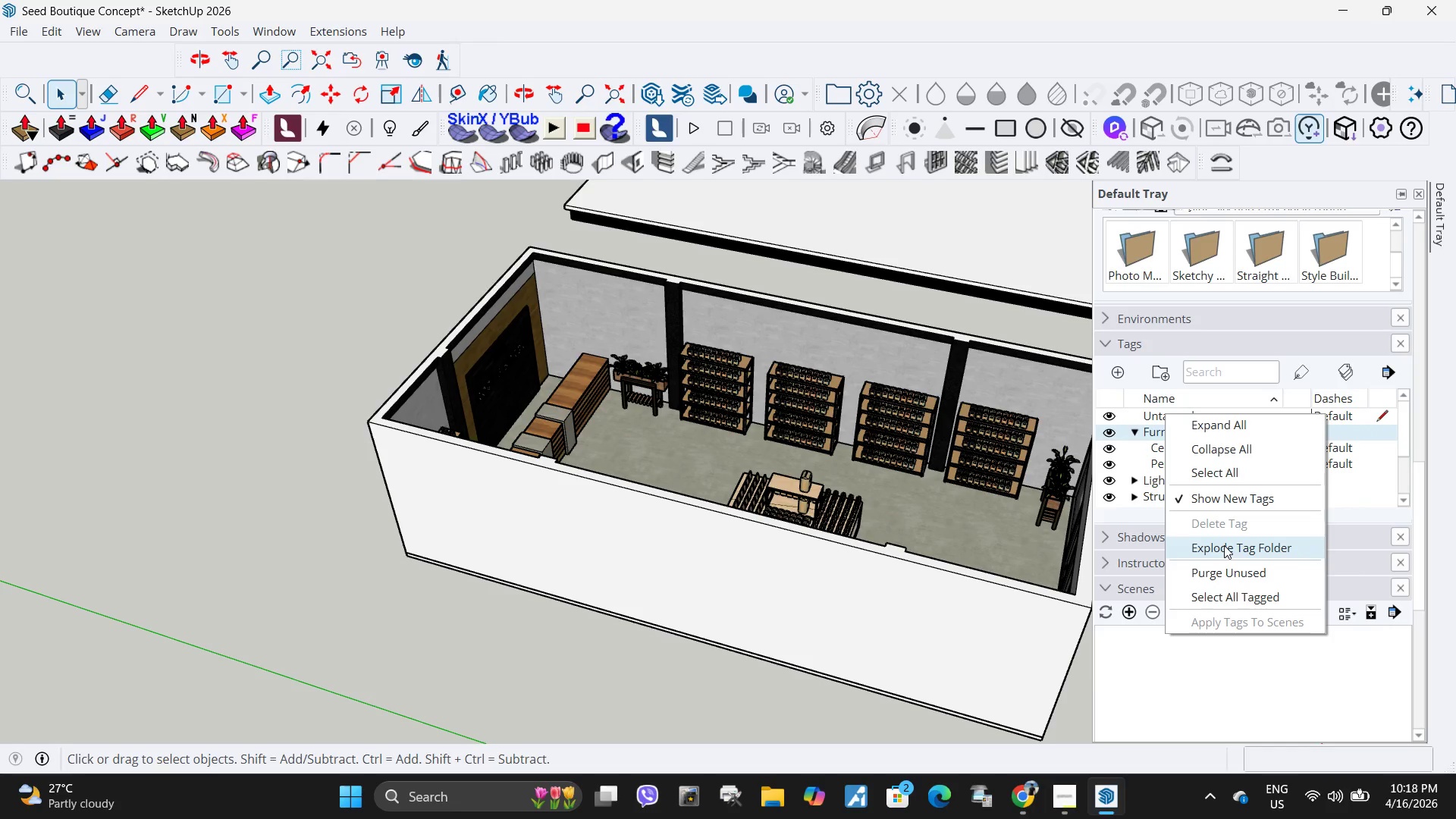 
left_click([1224, 545])
 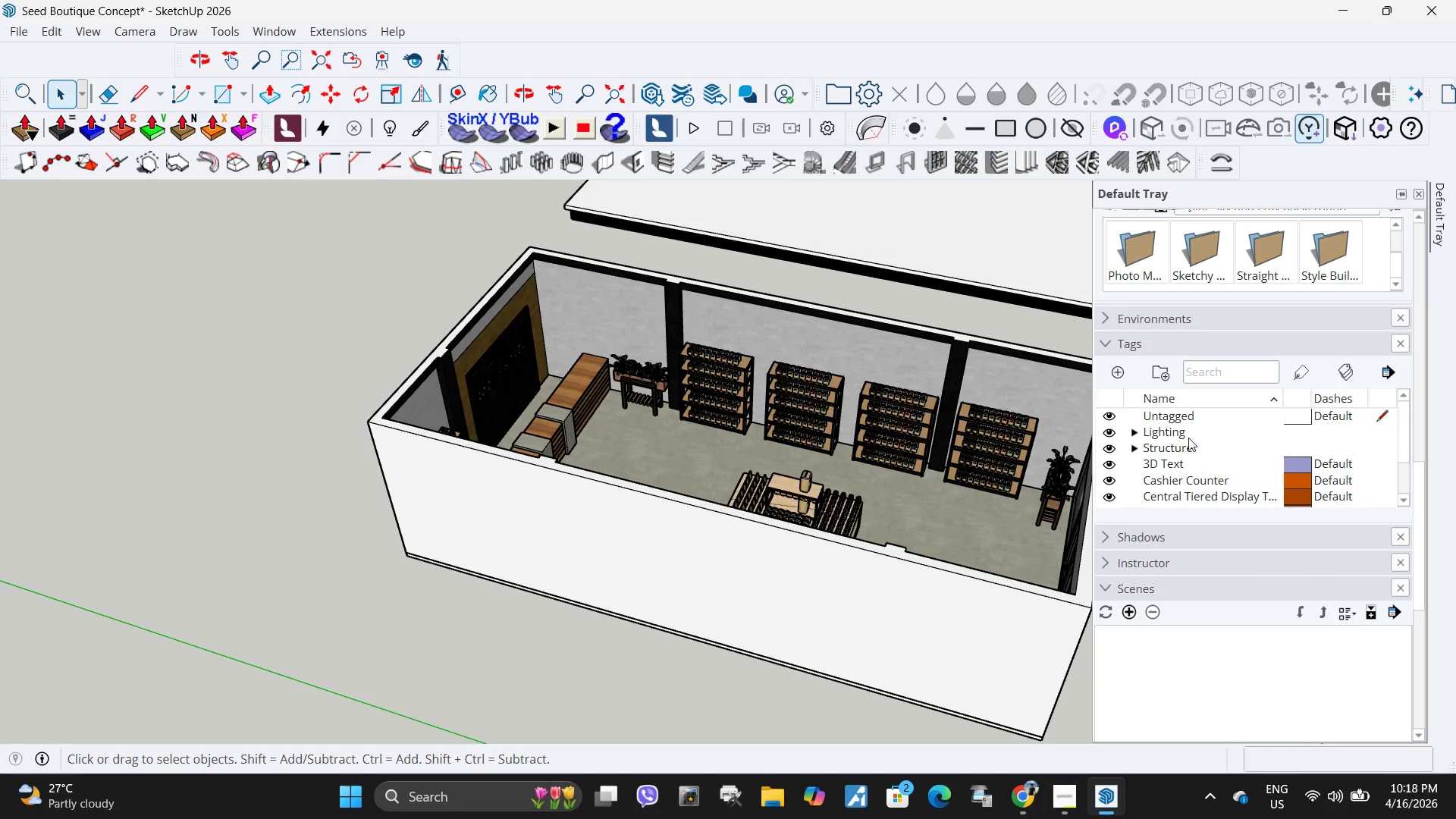 
scroll: coordinate [1188, 438], scroll_direction: down, amount: 2.0
 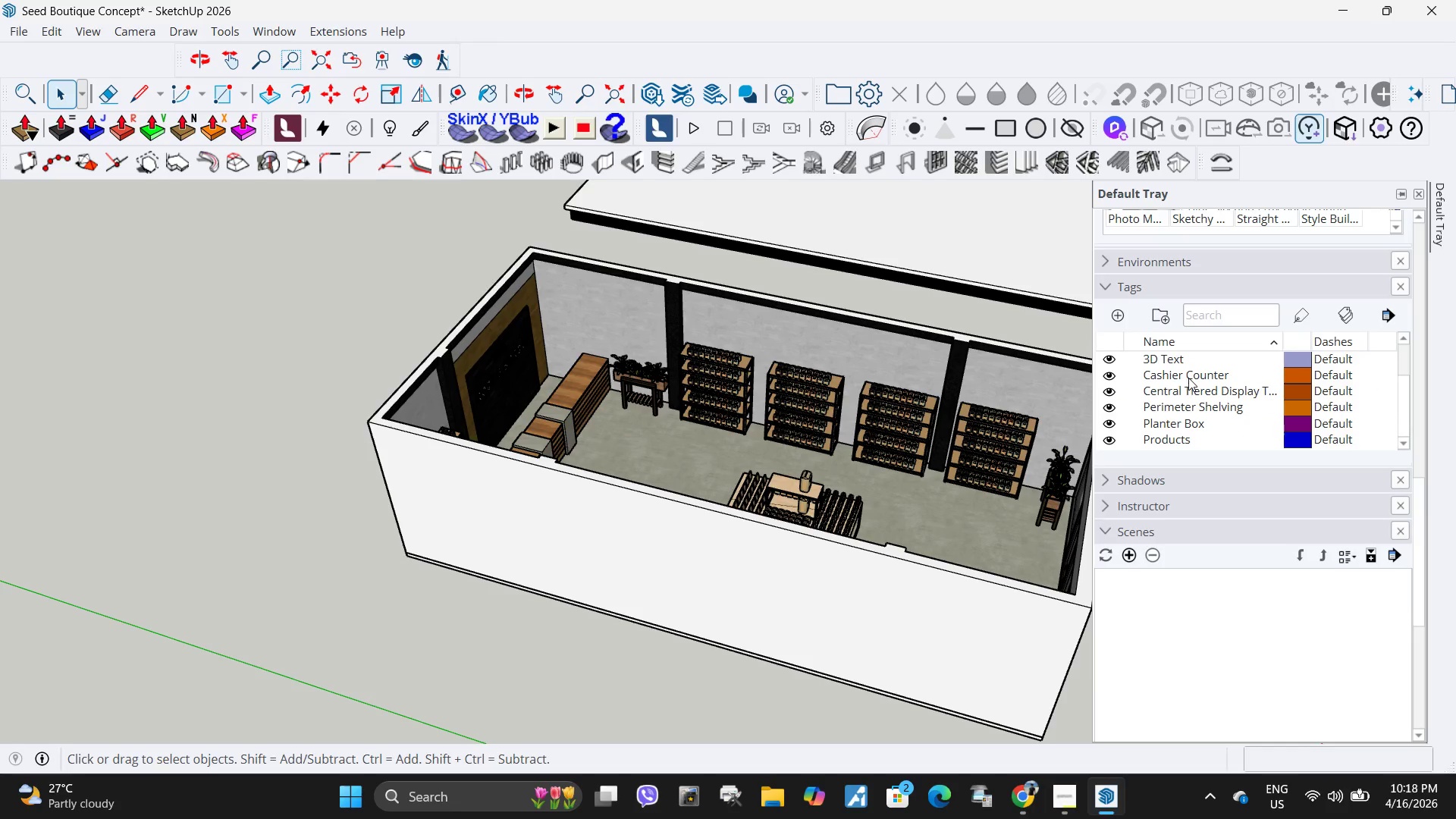 
left_click([1188, 378])
 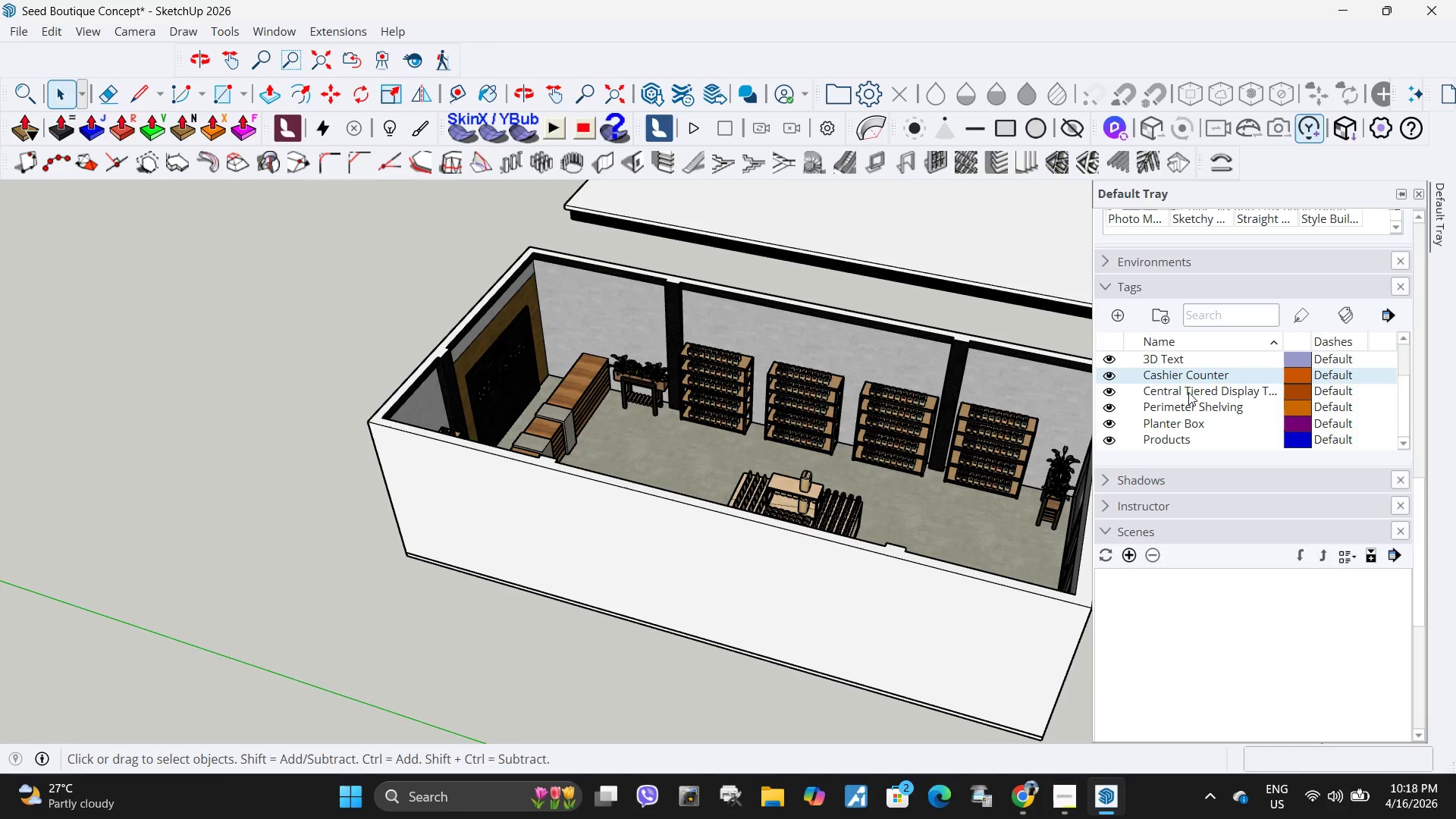 
hold_key(key=ControlLeft, duration=0.97)
left_click([1188, 392])
 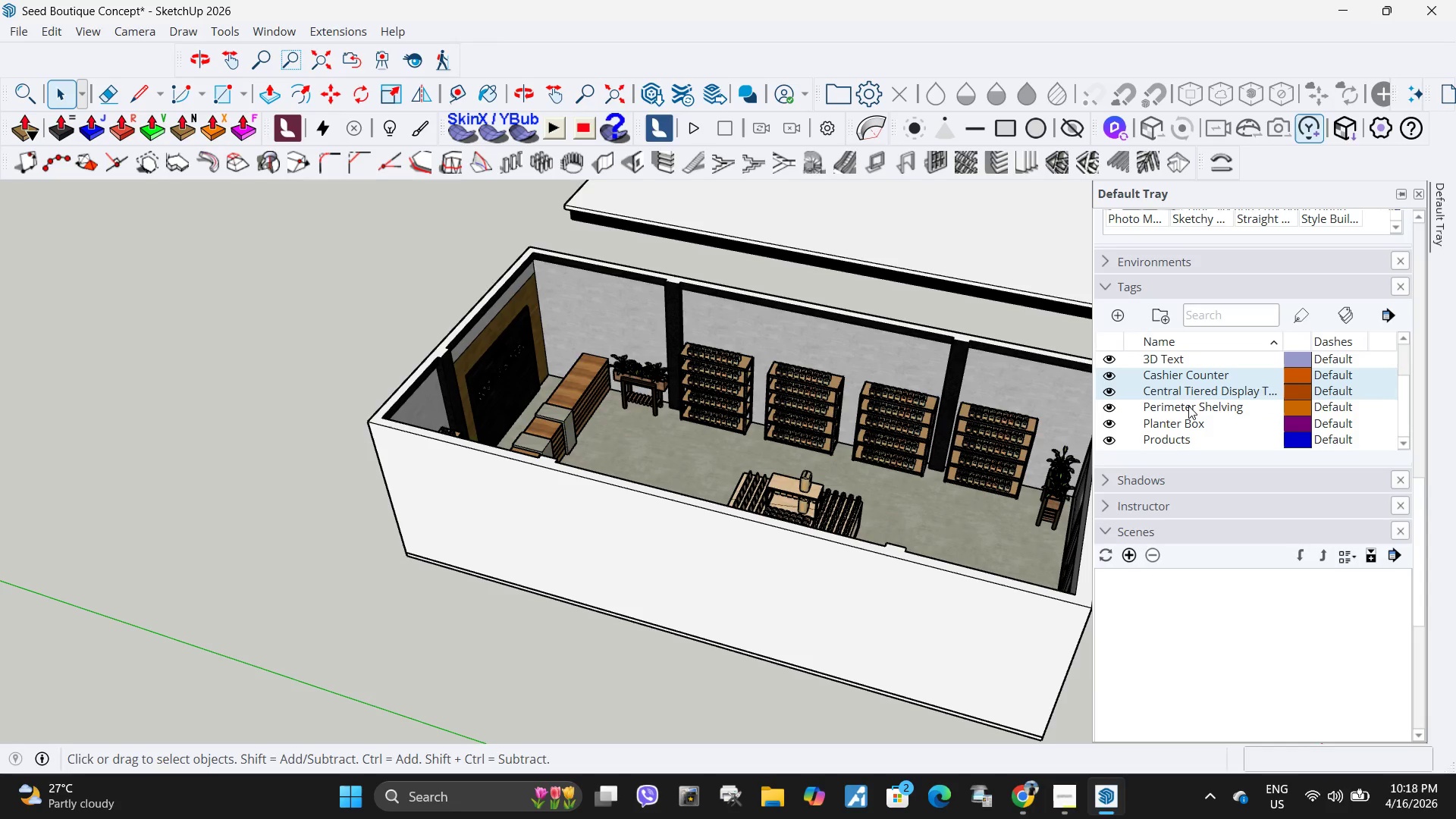 
left_click([1188, 406])
 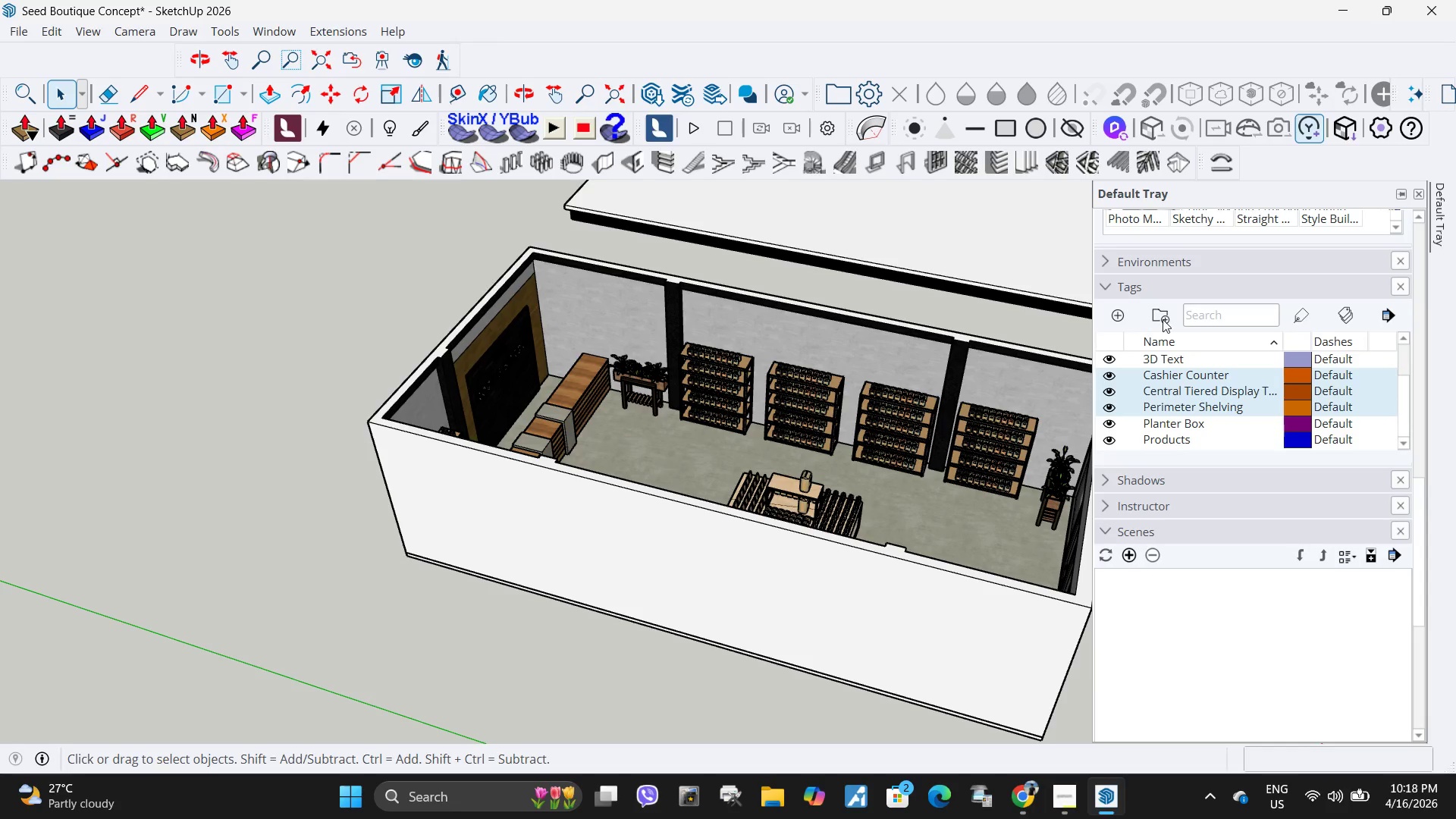 
left_click([1160, 316])
 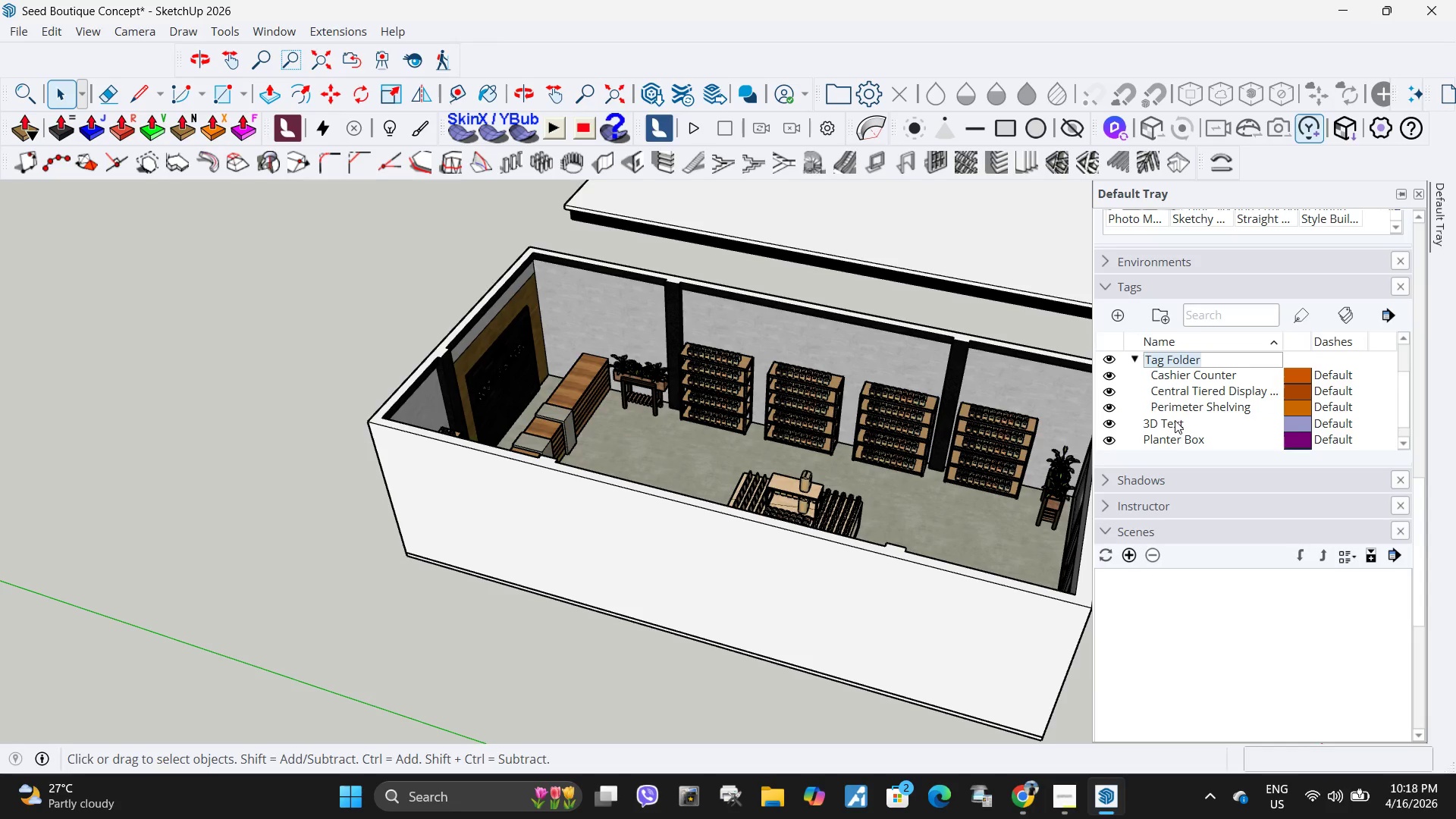 
type(Furnitures)
 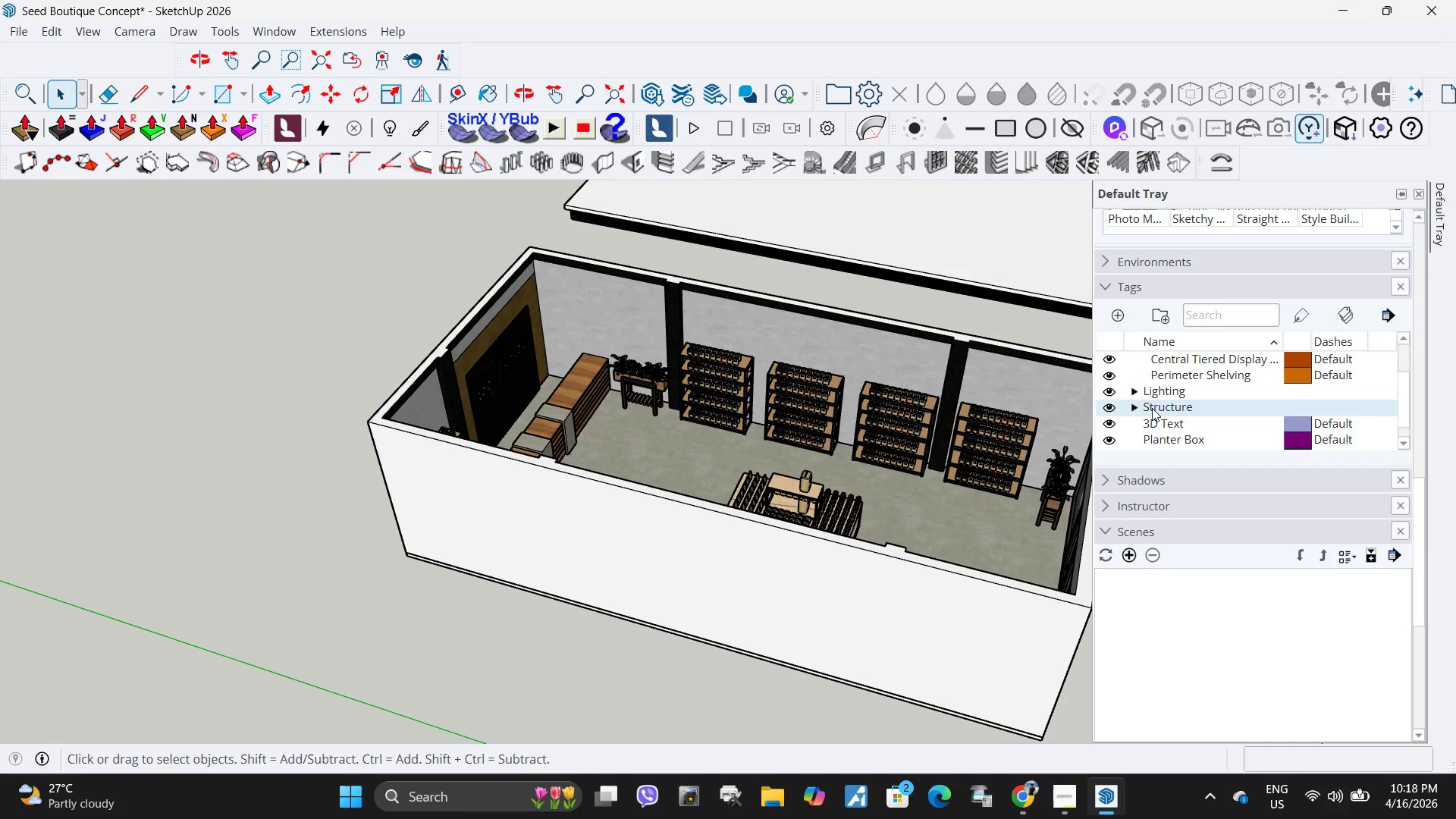 
left_click([1137, 409])
 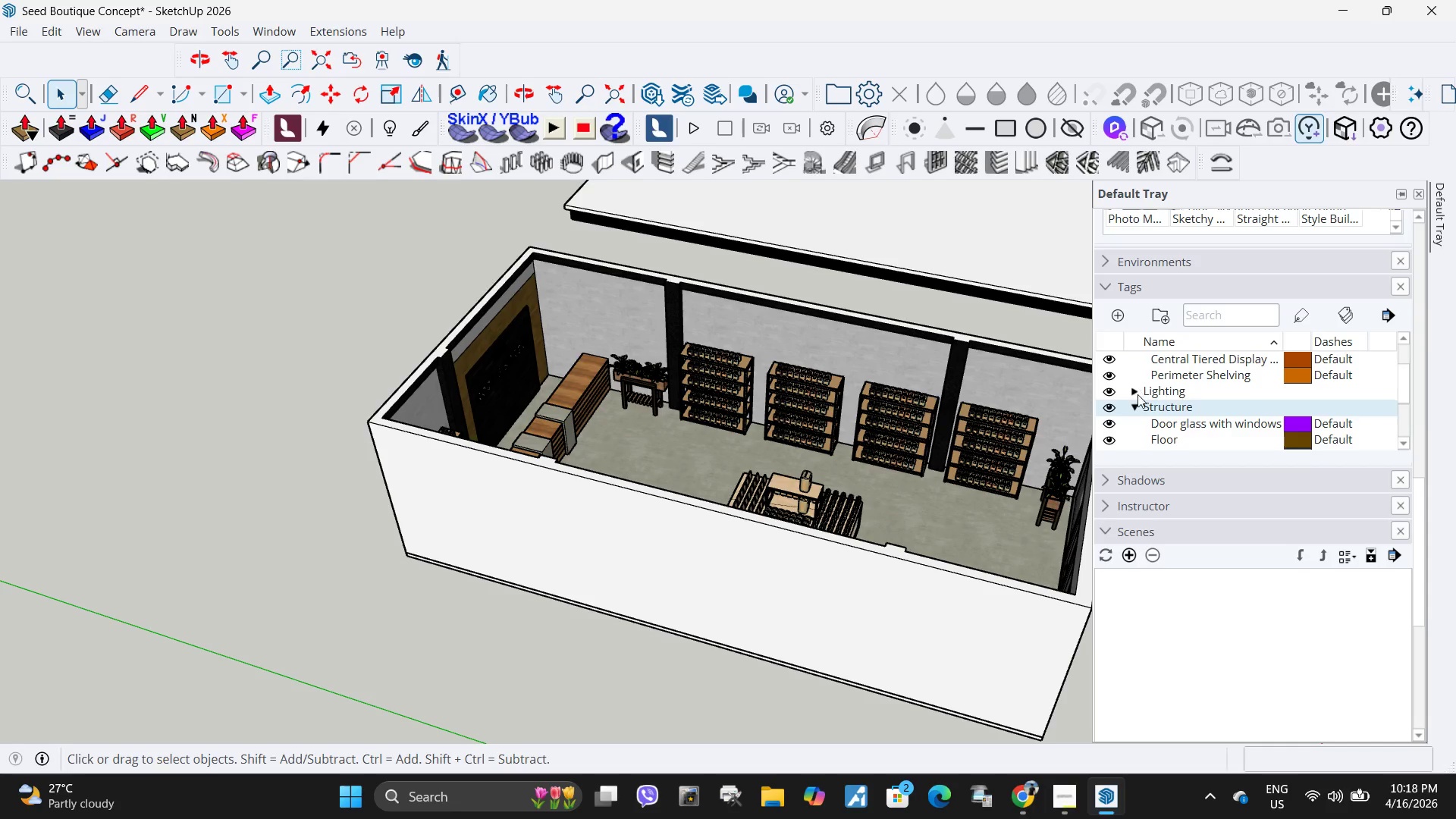 
left_click([1138, 394])
 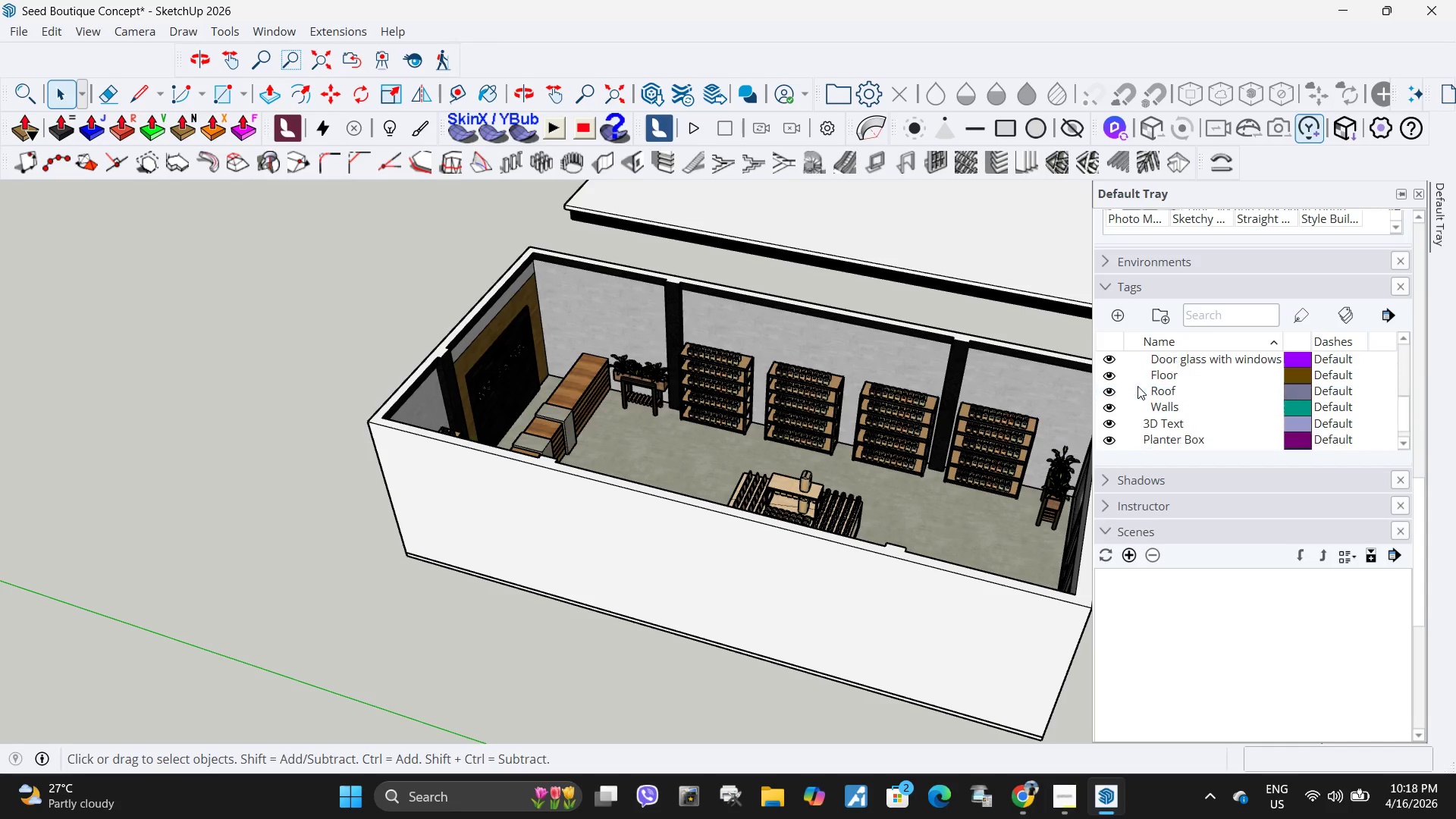 
scroll: coordinate [1138, 386], scroll_direction: down, amount: 2.0
 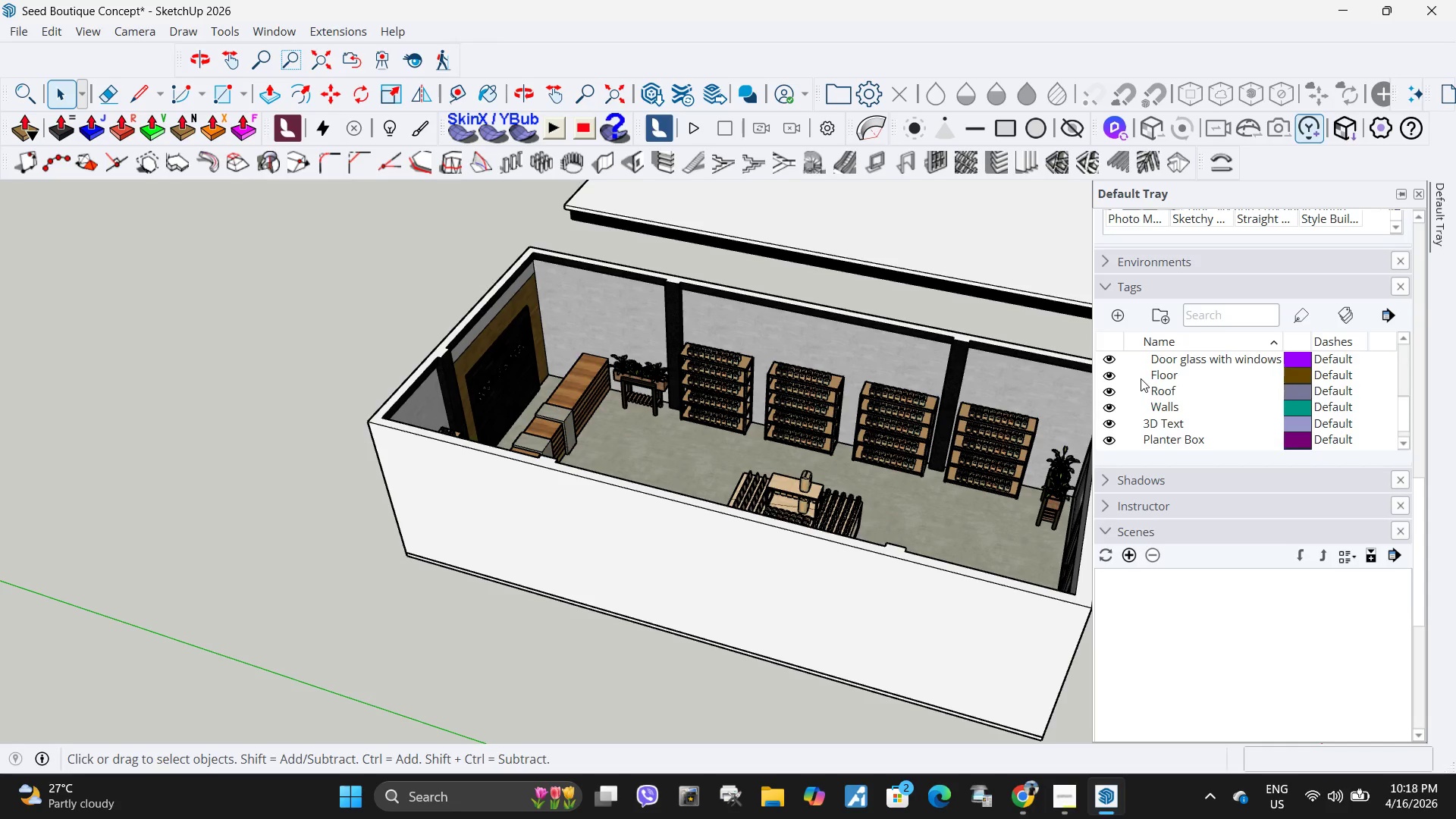 
scroll: coordinate [1144, 388], scroll_direction: up, amount: 1.0
 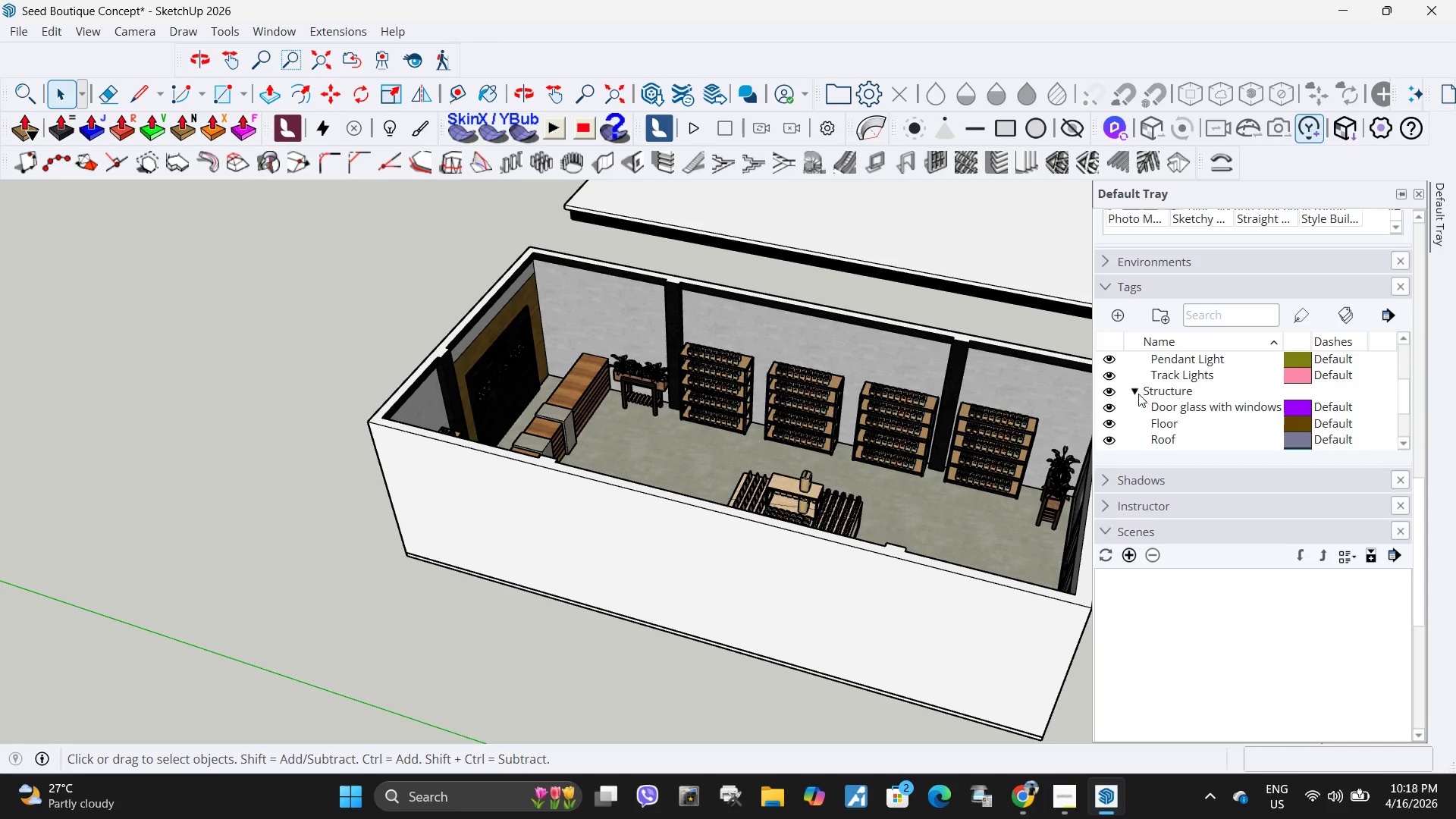 
left_click([1138, 394])
 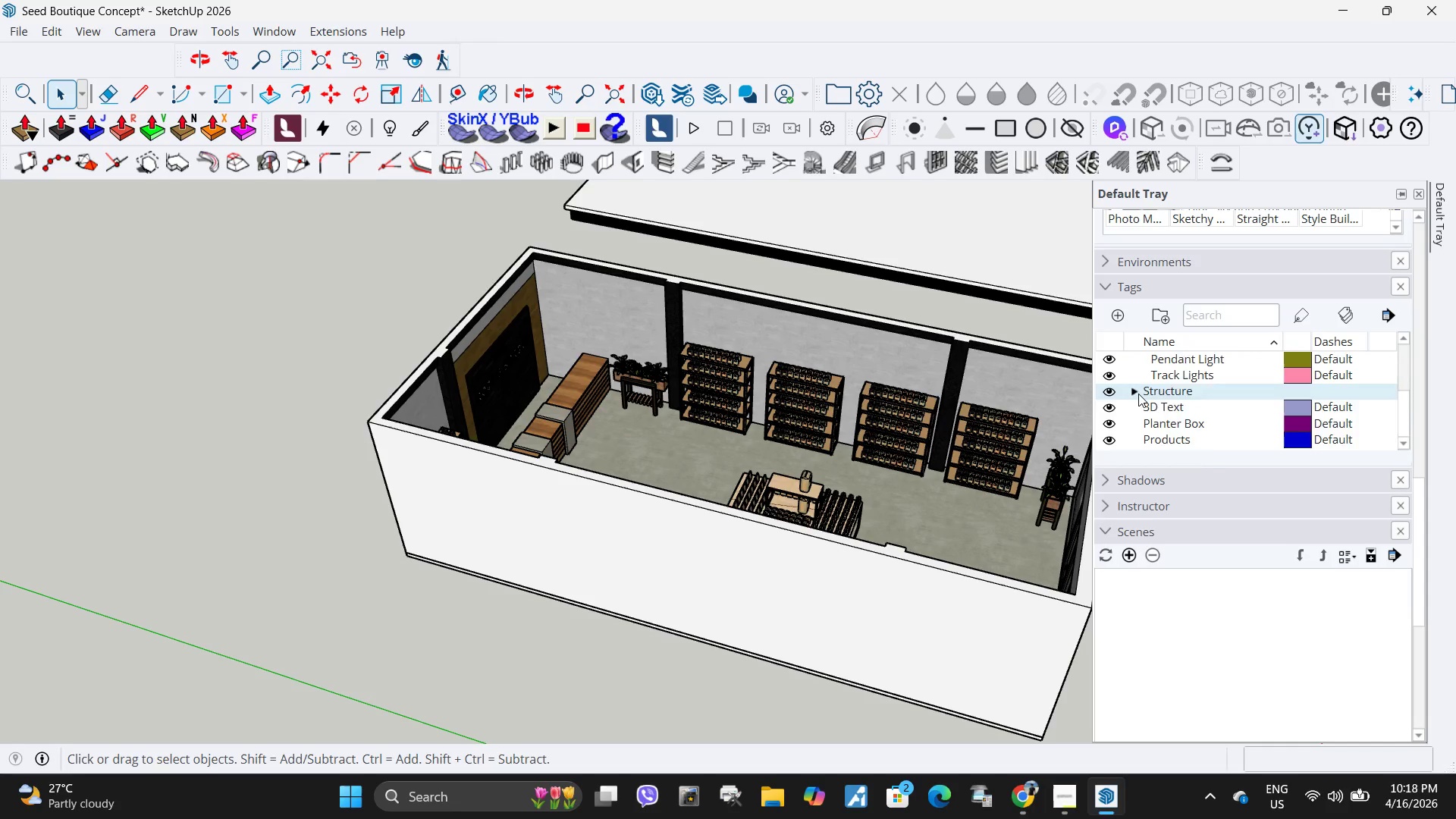 
scroll: coordinate [1140, 391], scroll_direction: up, amount: 2.0
 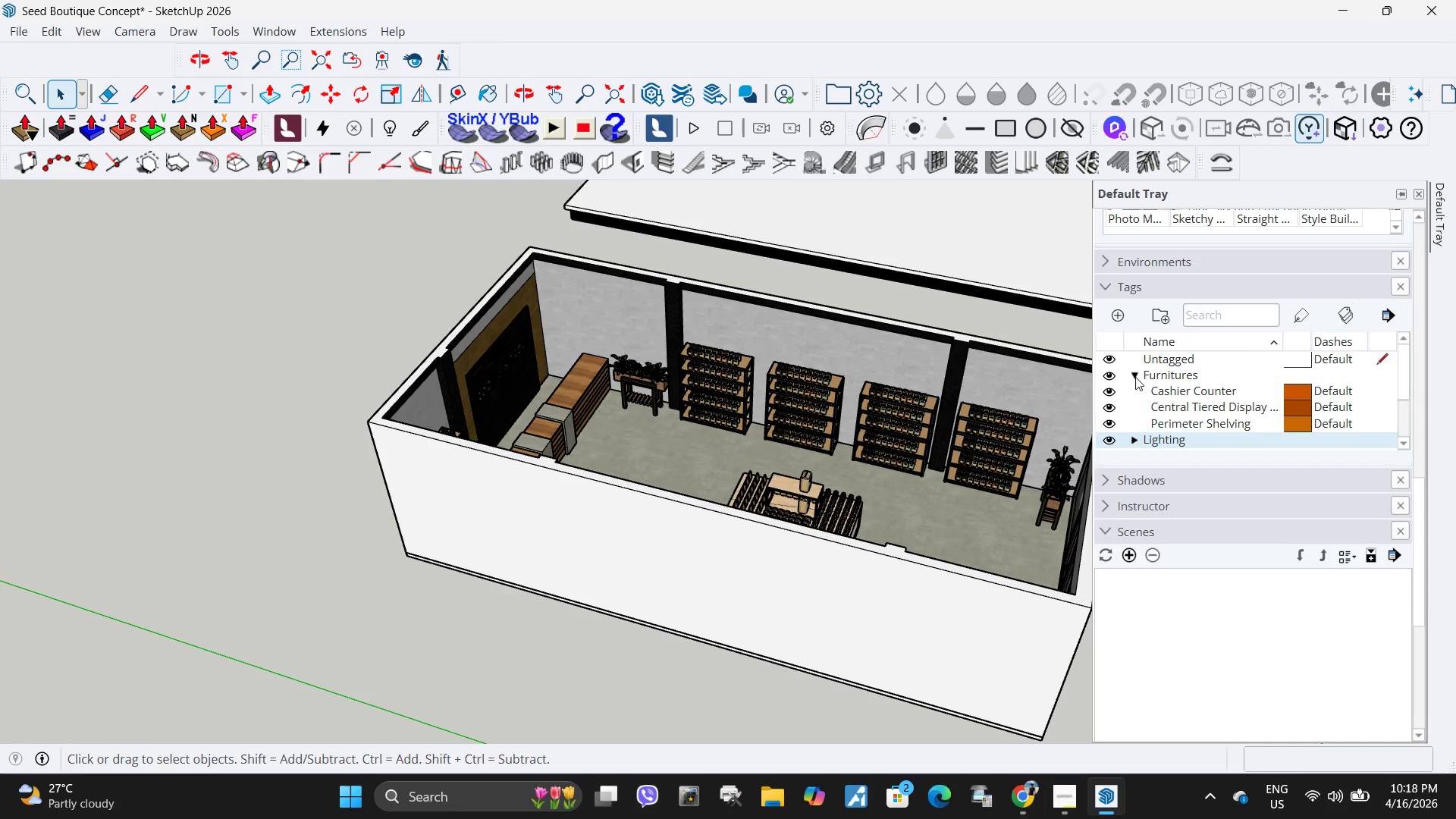 
left_click([1135, 377])
 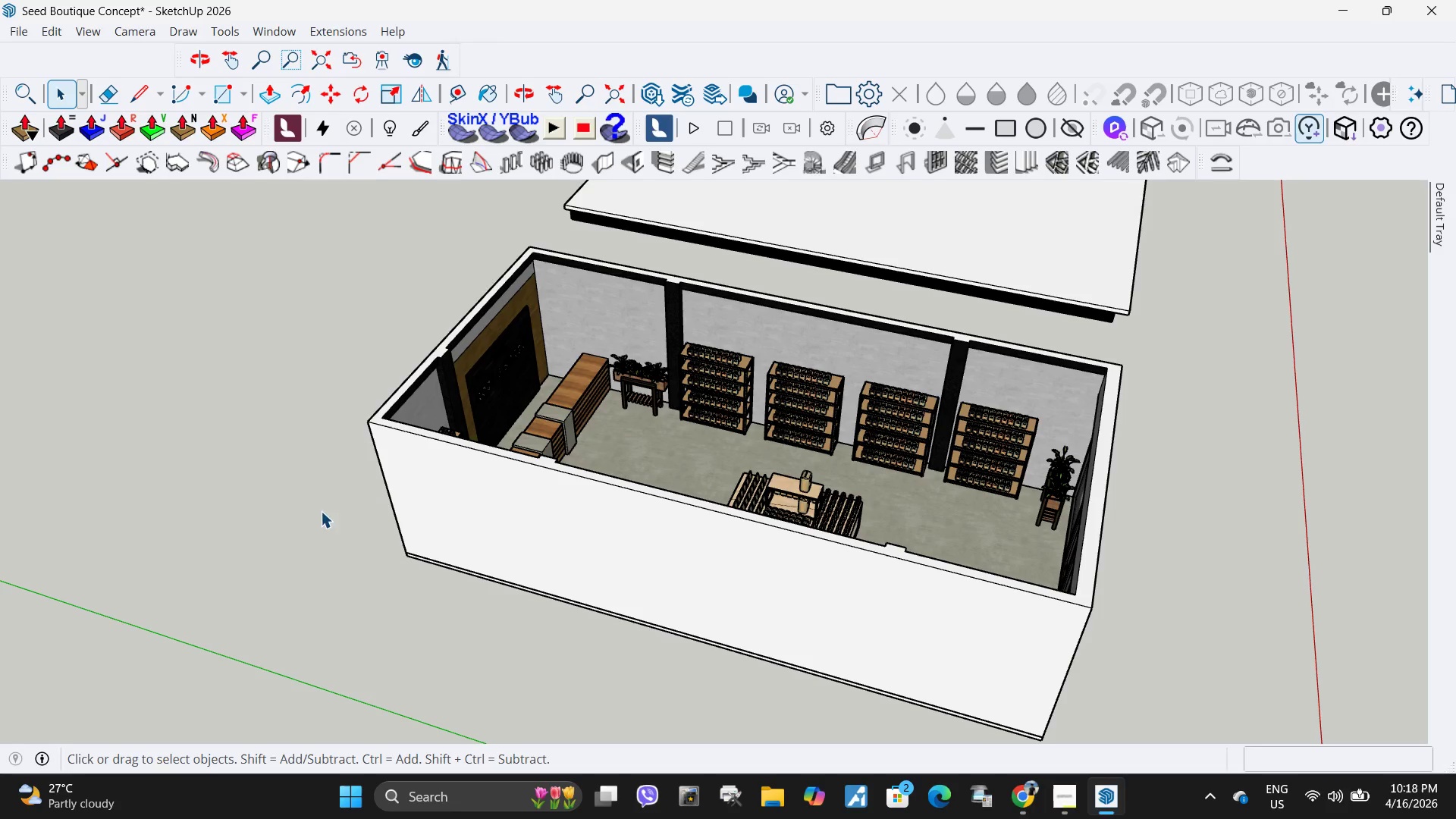 
left_click([342, 585])
 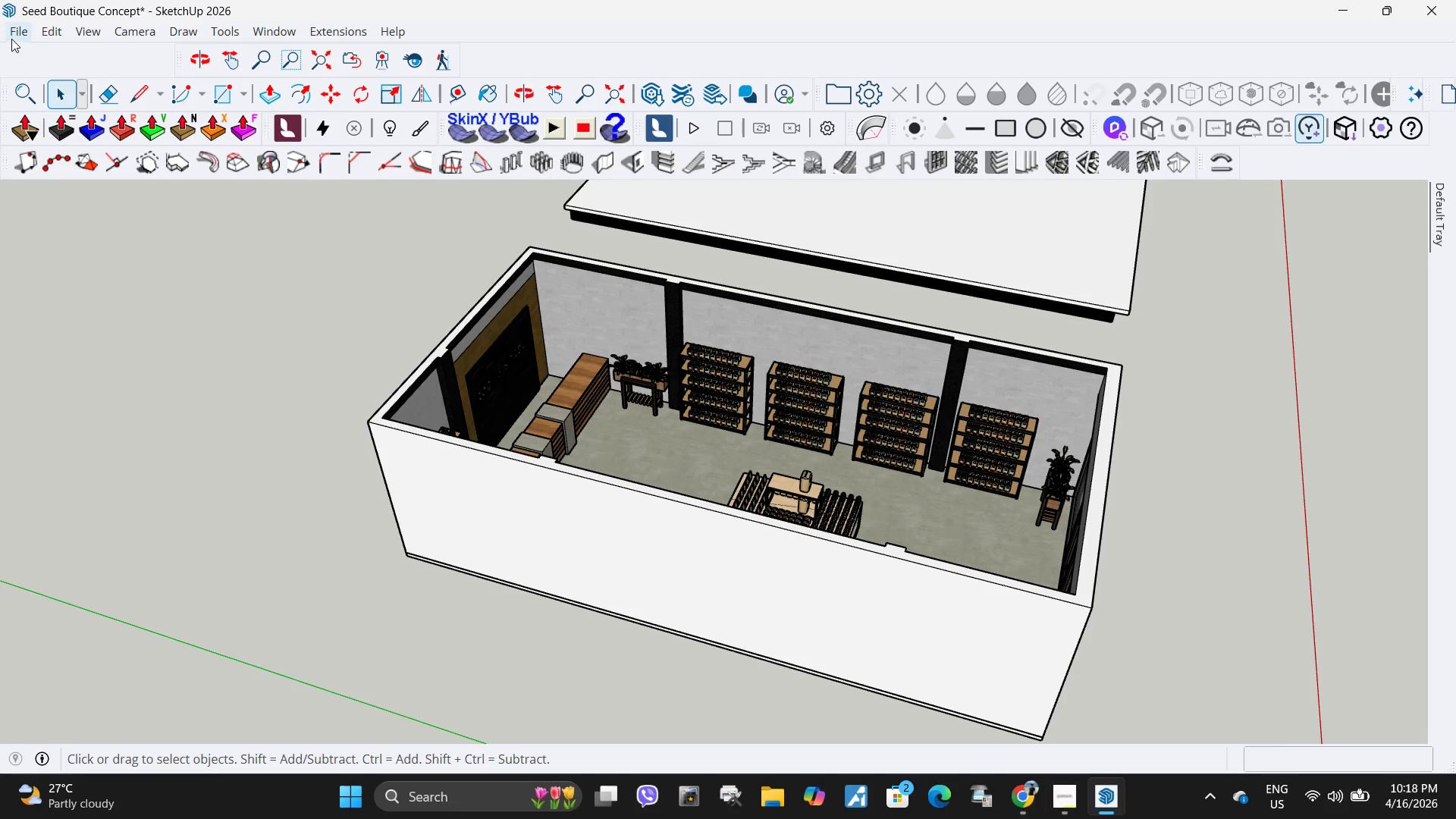 
left_click([20, 34])
 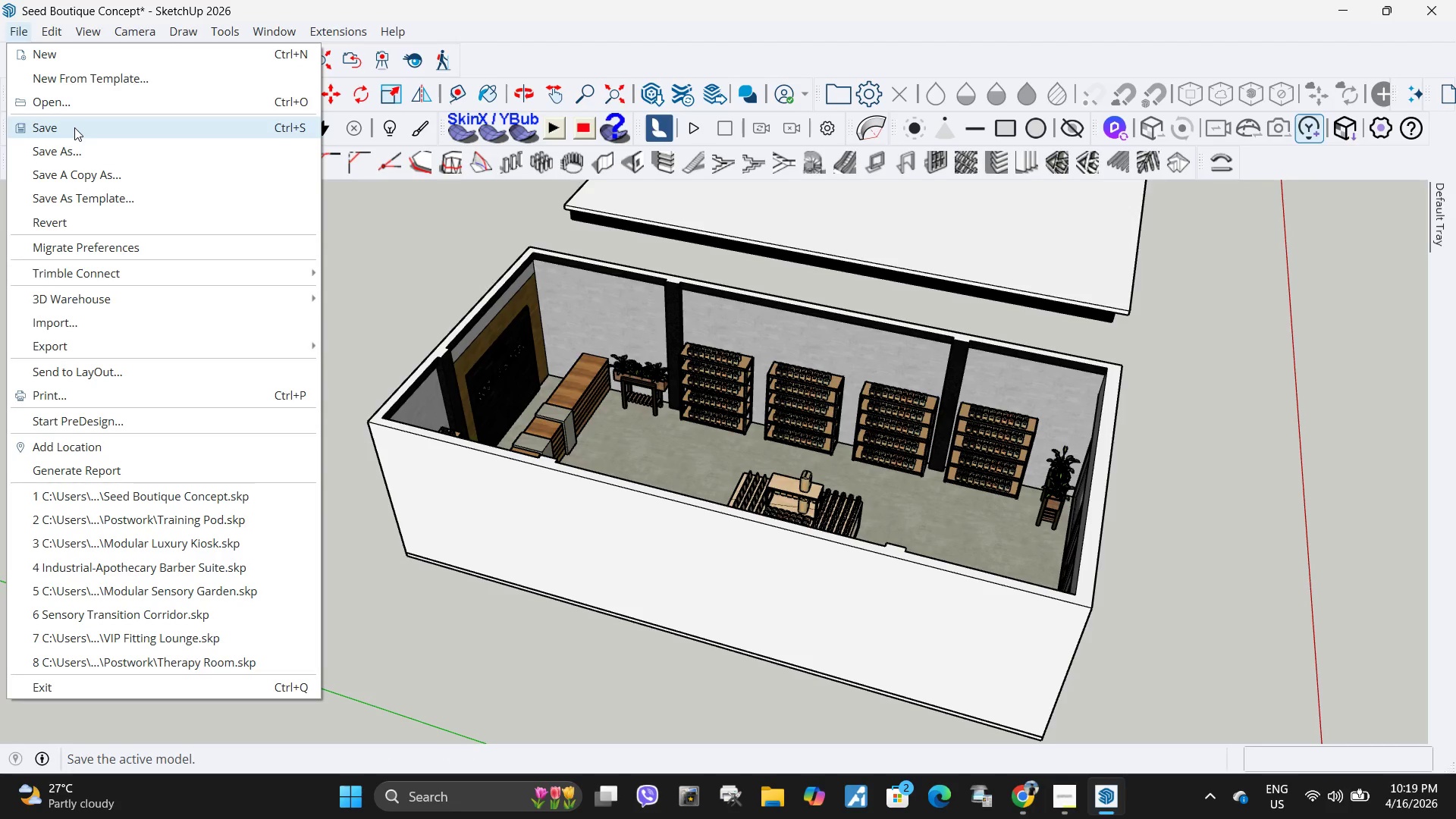 
left_click([74, 127])
 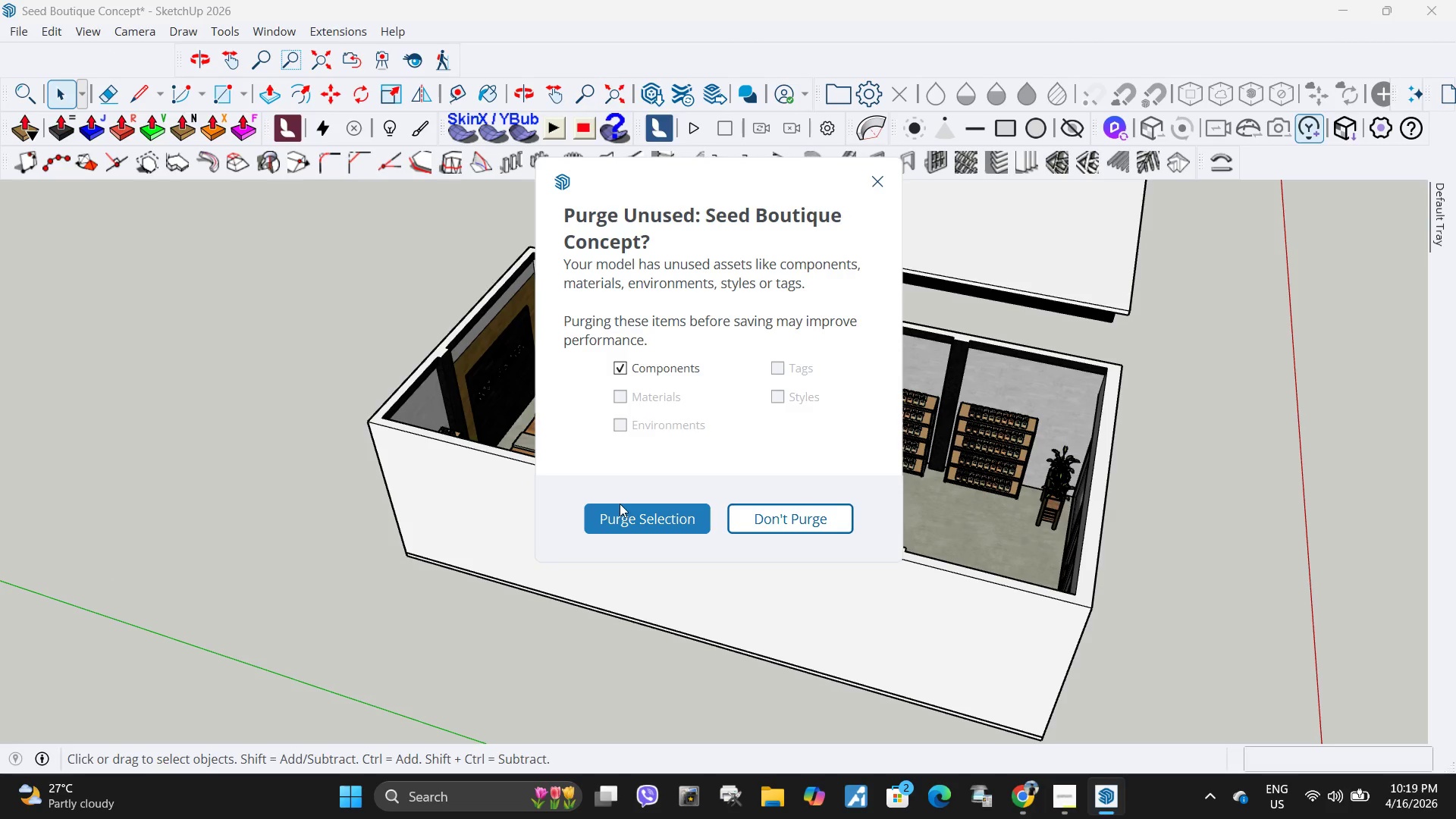 
left_click([608, 505])
 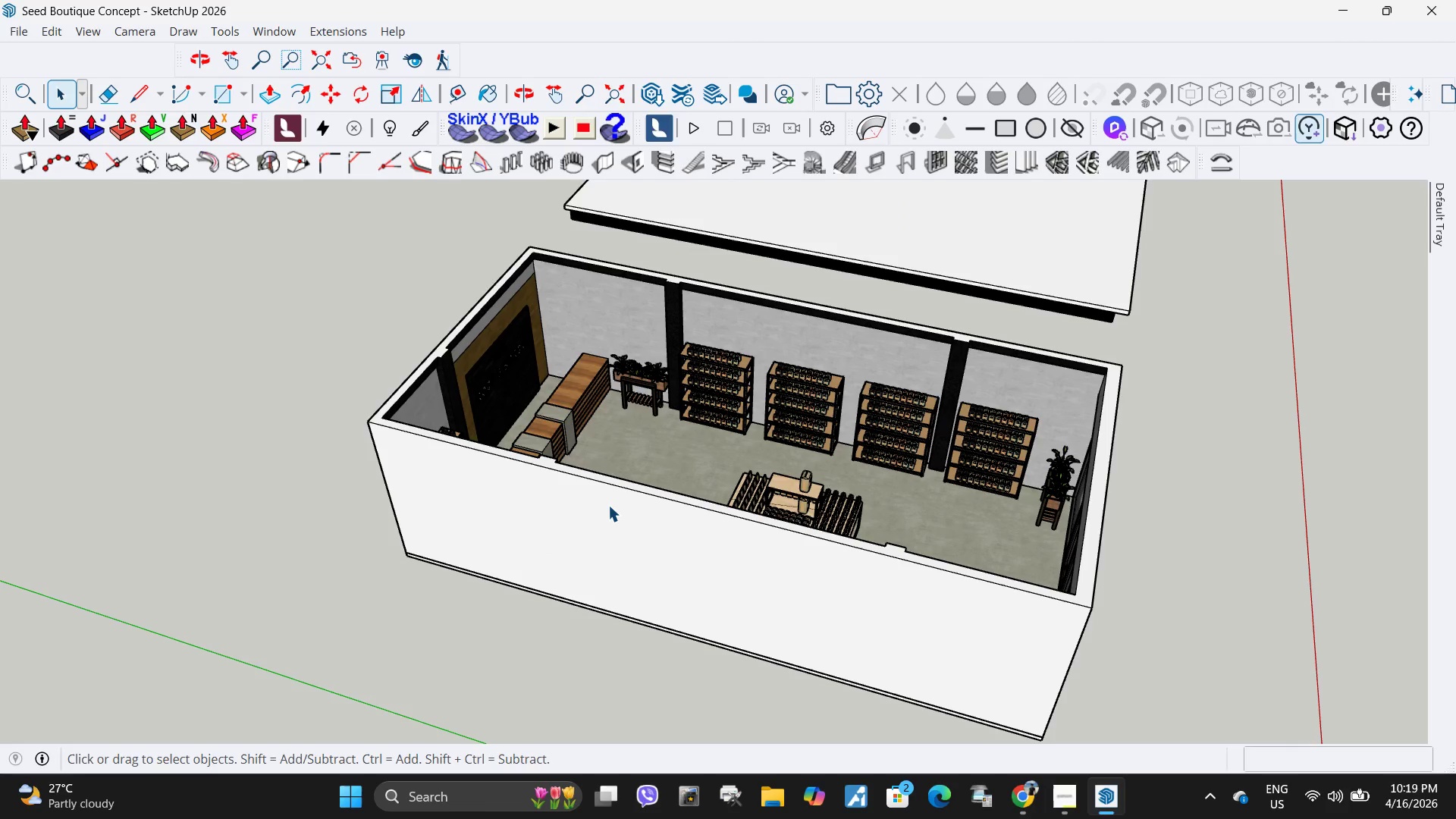 
wait(5.09)
 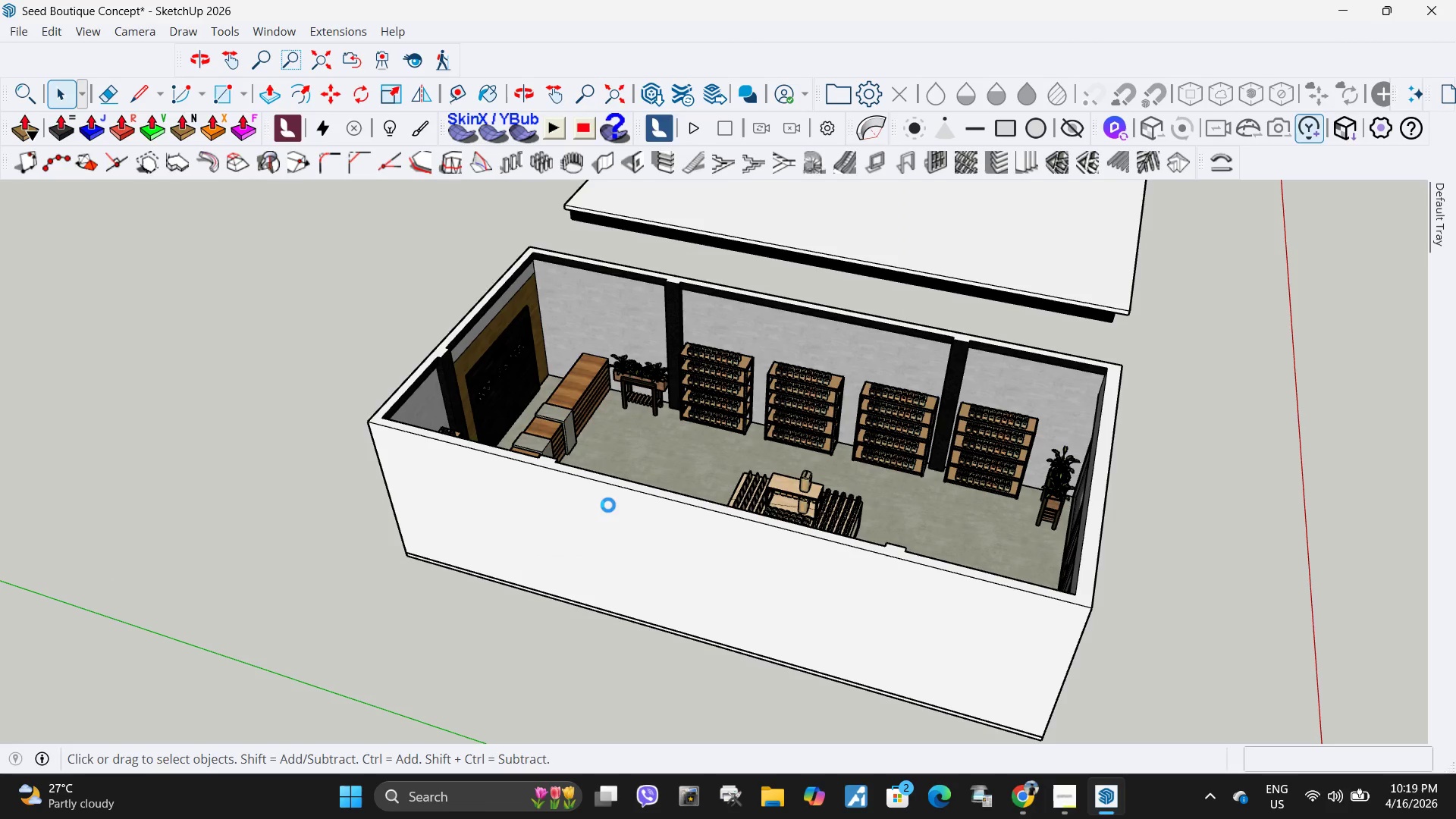 
left_click([1068, 802])